 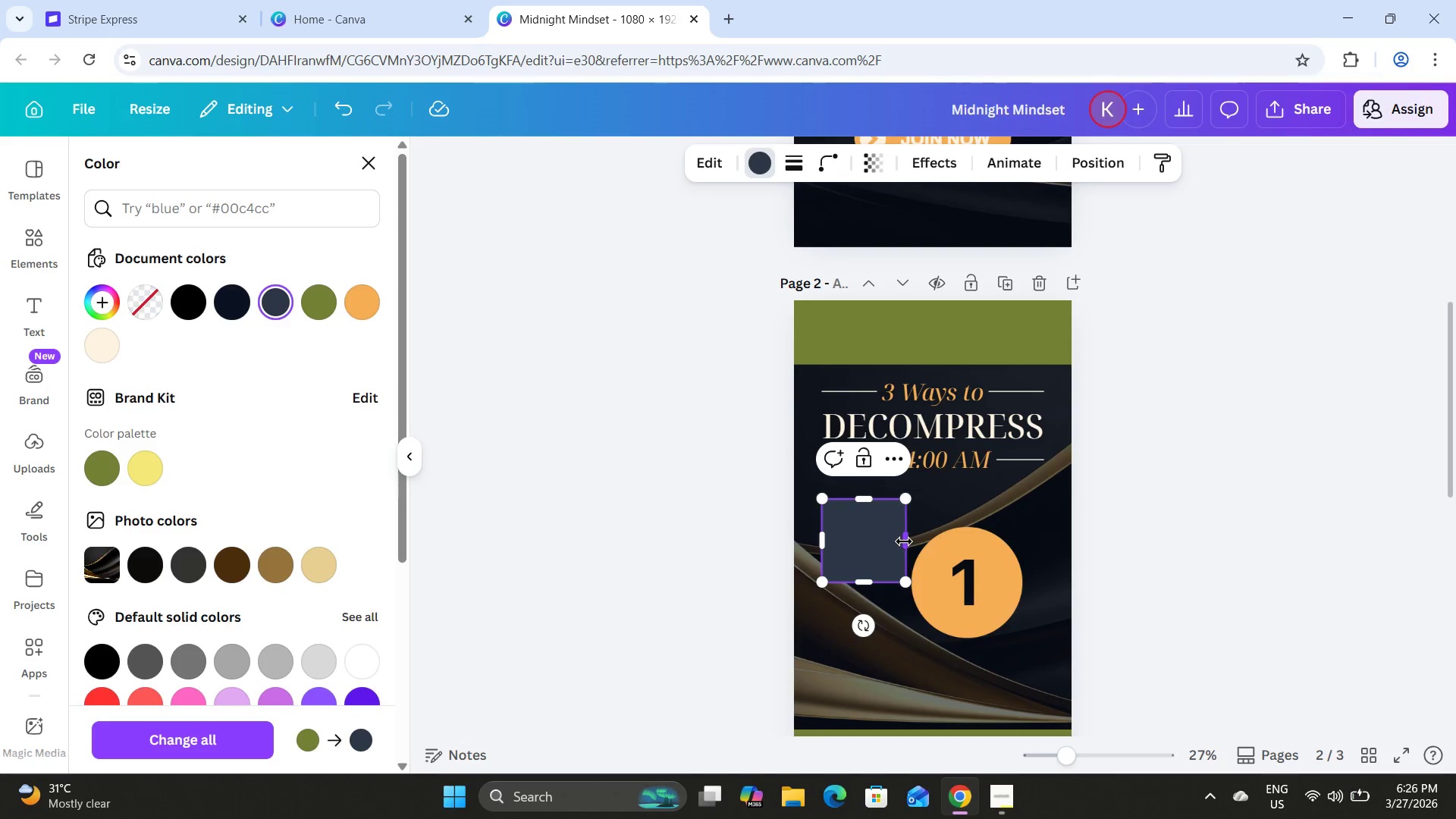 
left_click_drag(start_coordinate=[904, 541], to_coordinate=[1041, 558])
 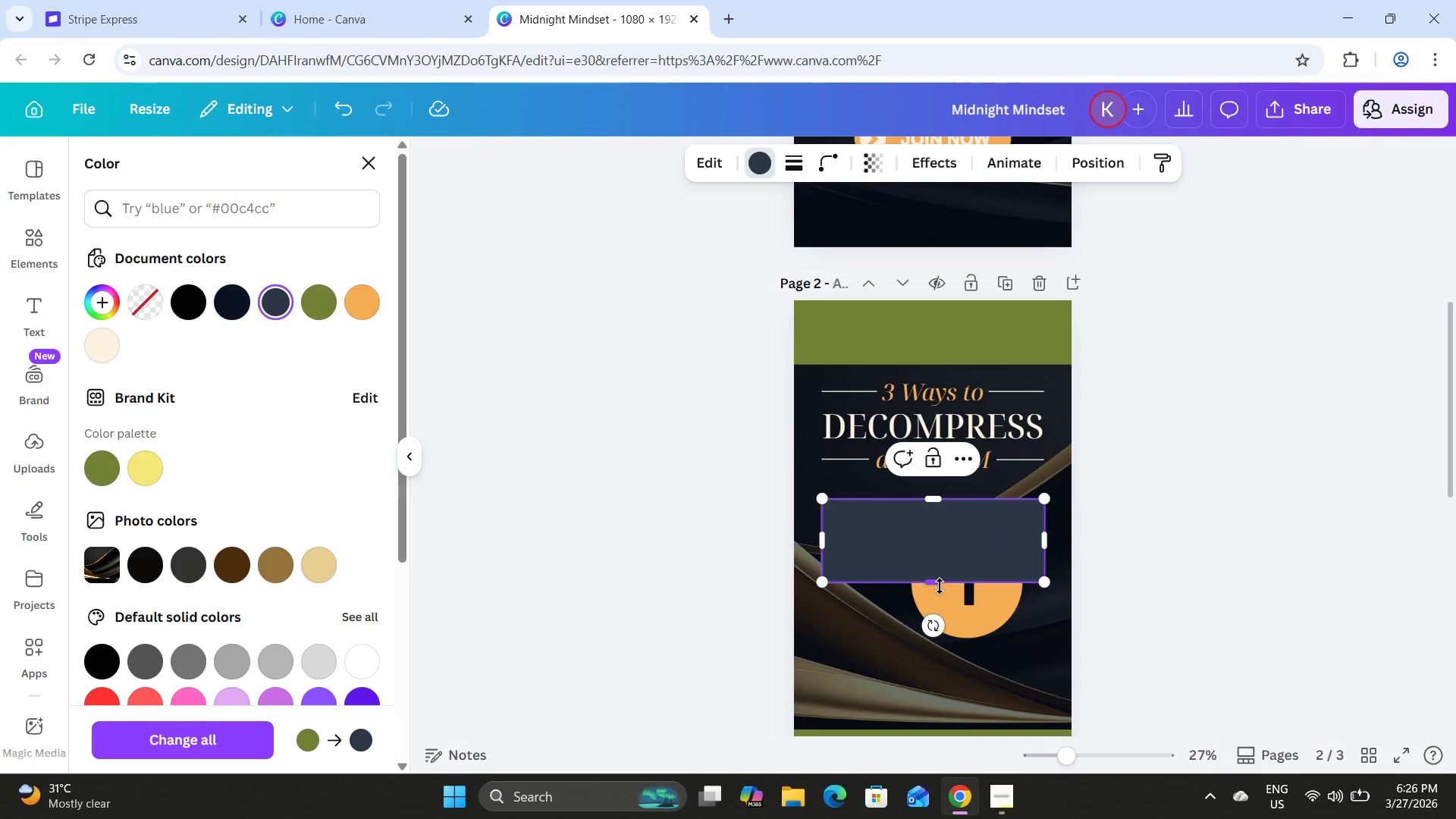 
left_click_drag(start_coordinate=[940, 586], to_coordinate=[946, 710])
 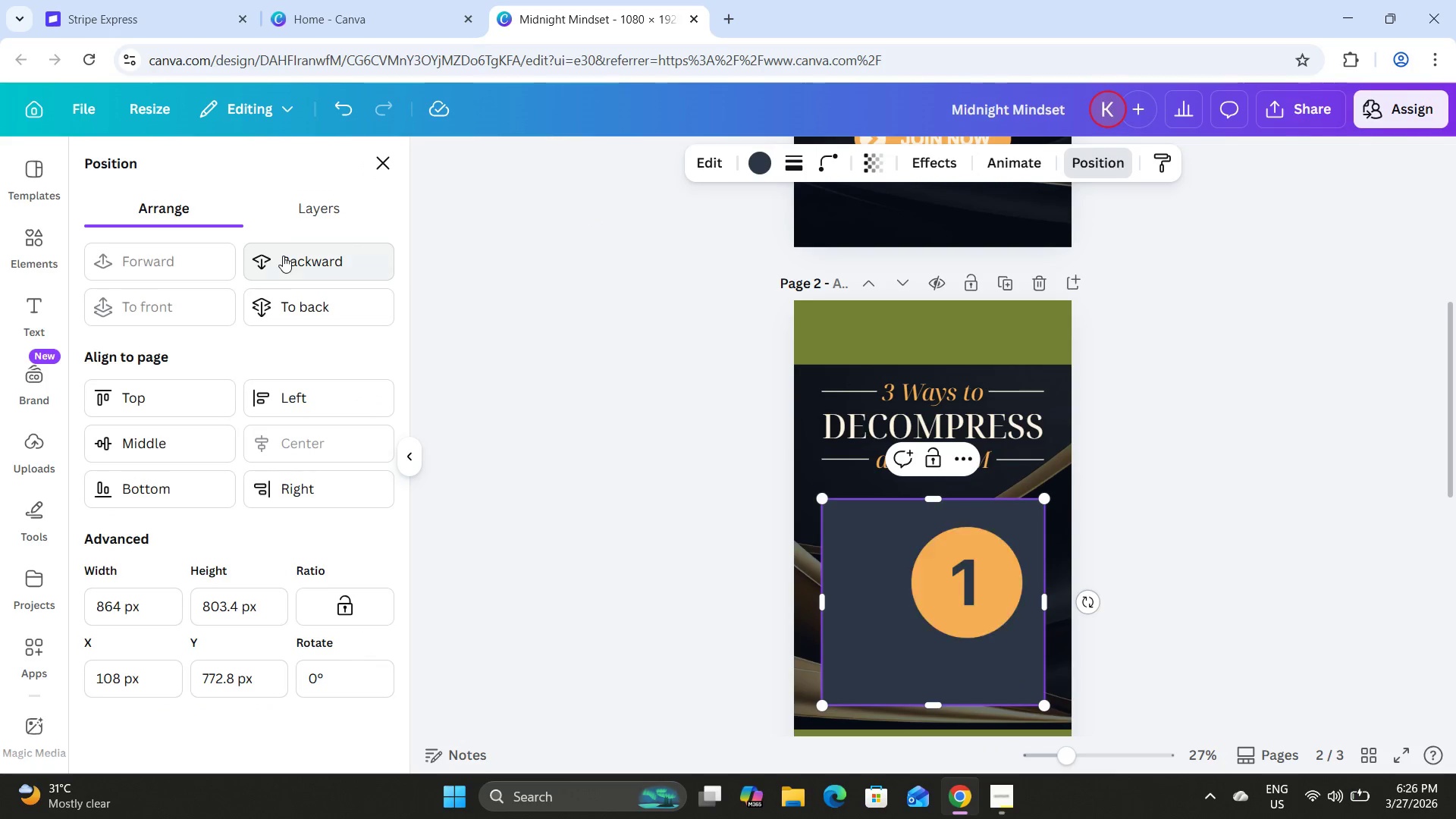 
left_click([1141, 551])
 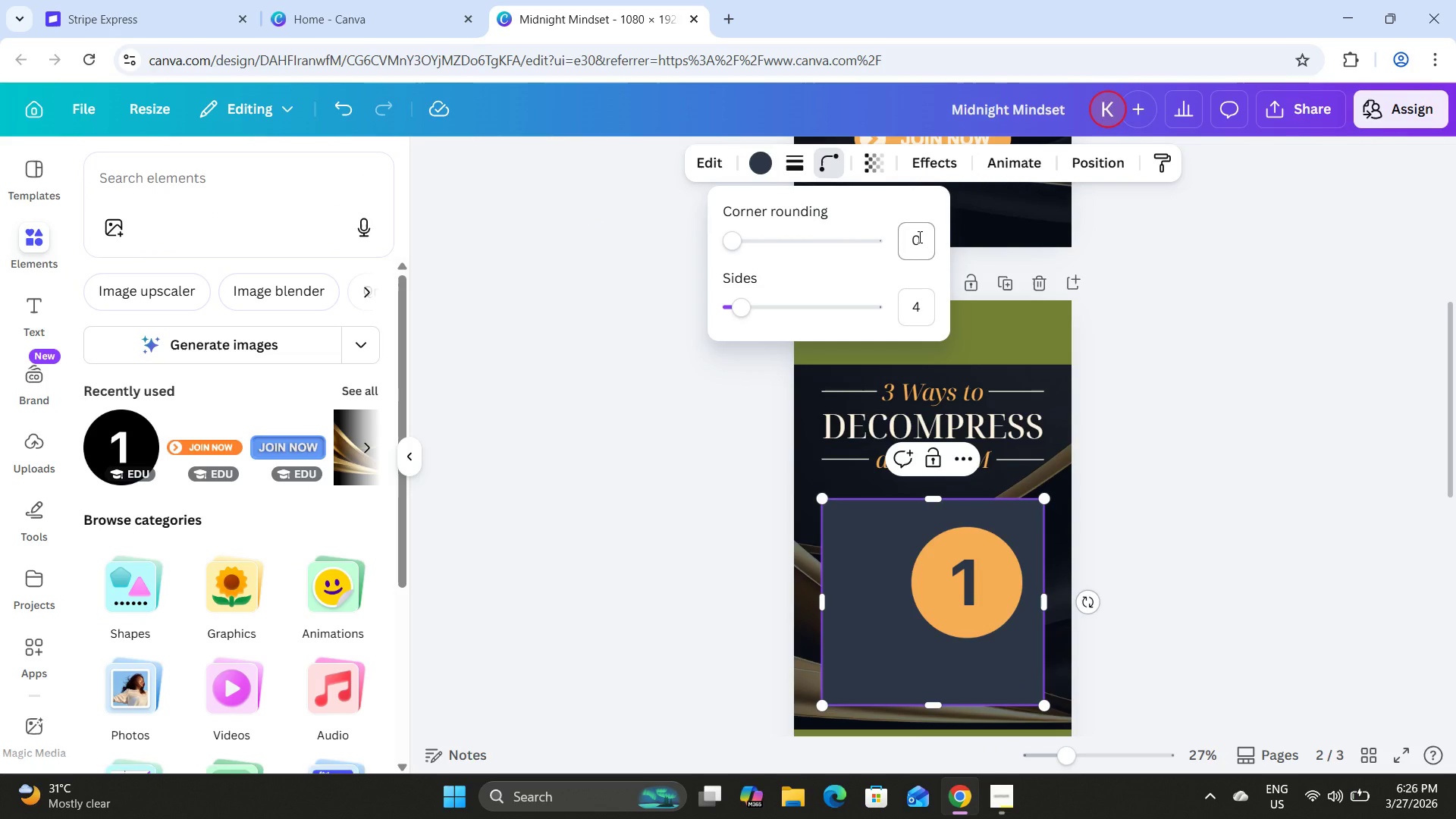 
left_click_drag(start_coordinate=[920, 239], to_coordinate=[912, 239])
 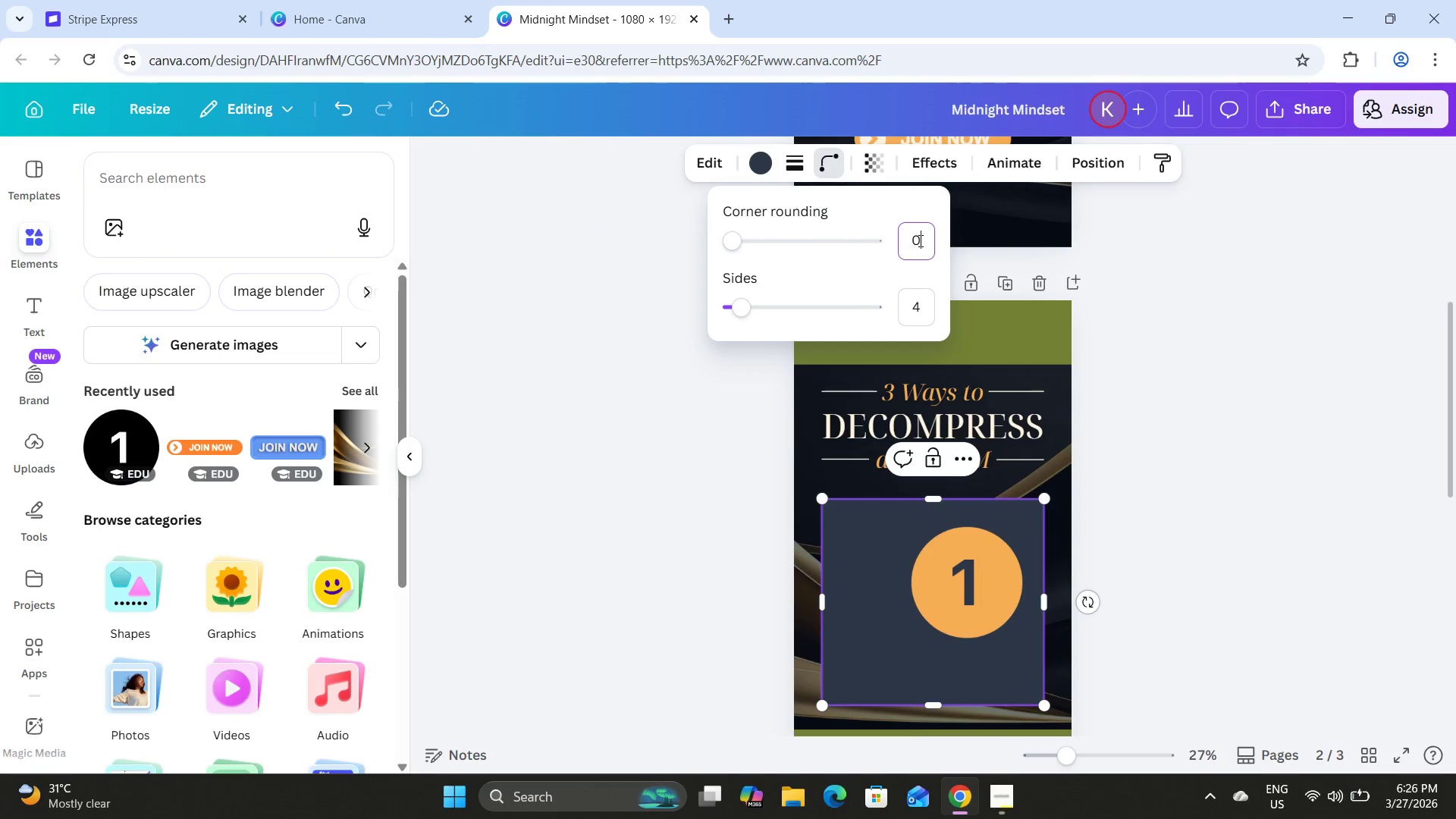 
left_click_drag(start_coordinate=[919, 240], to_coordinate=[913, 240])
 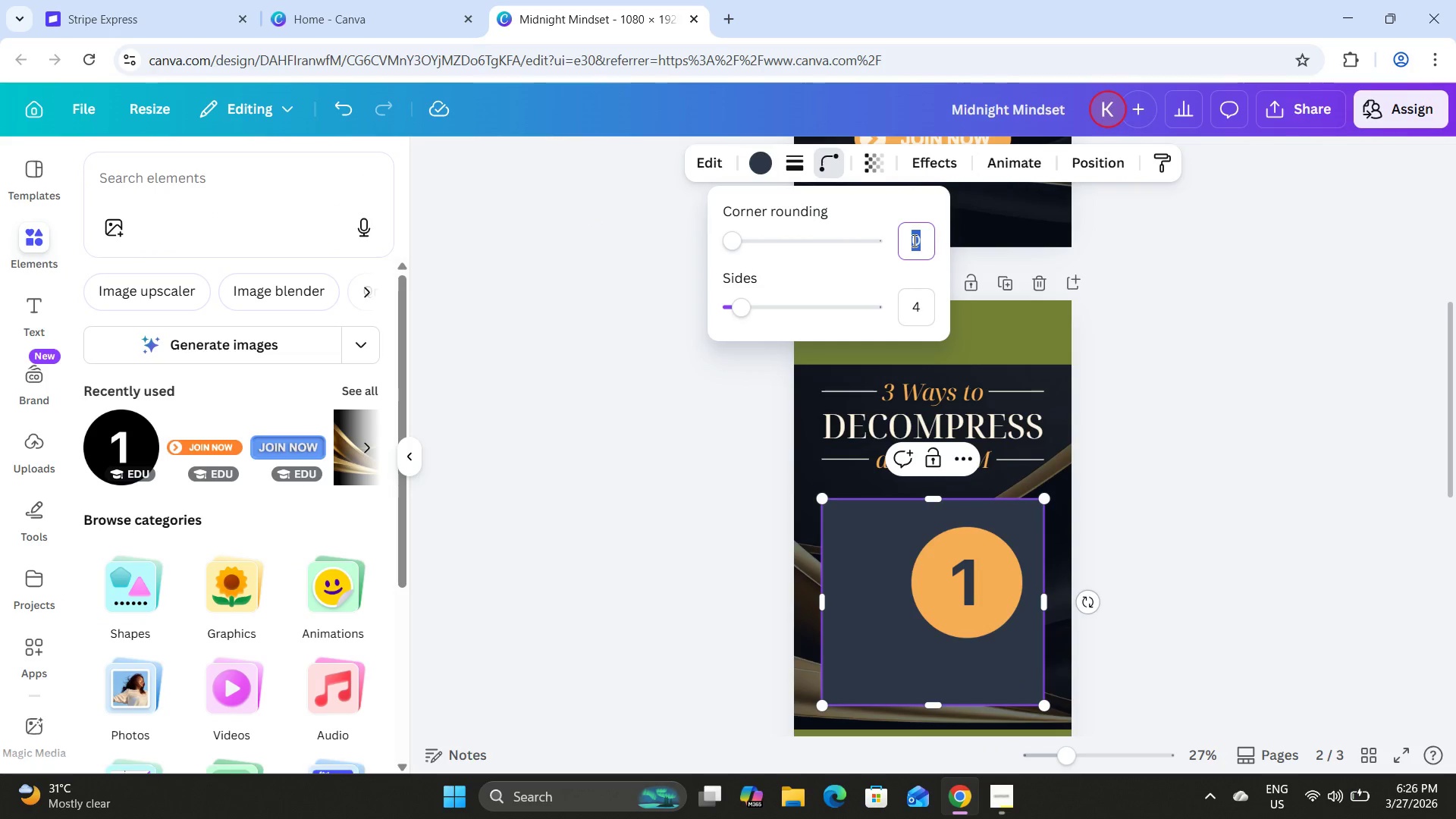 
key(Numpad2)
 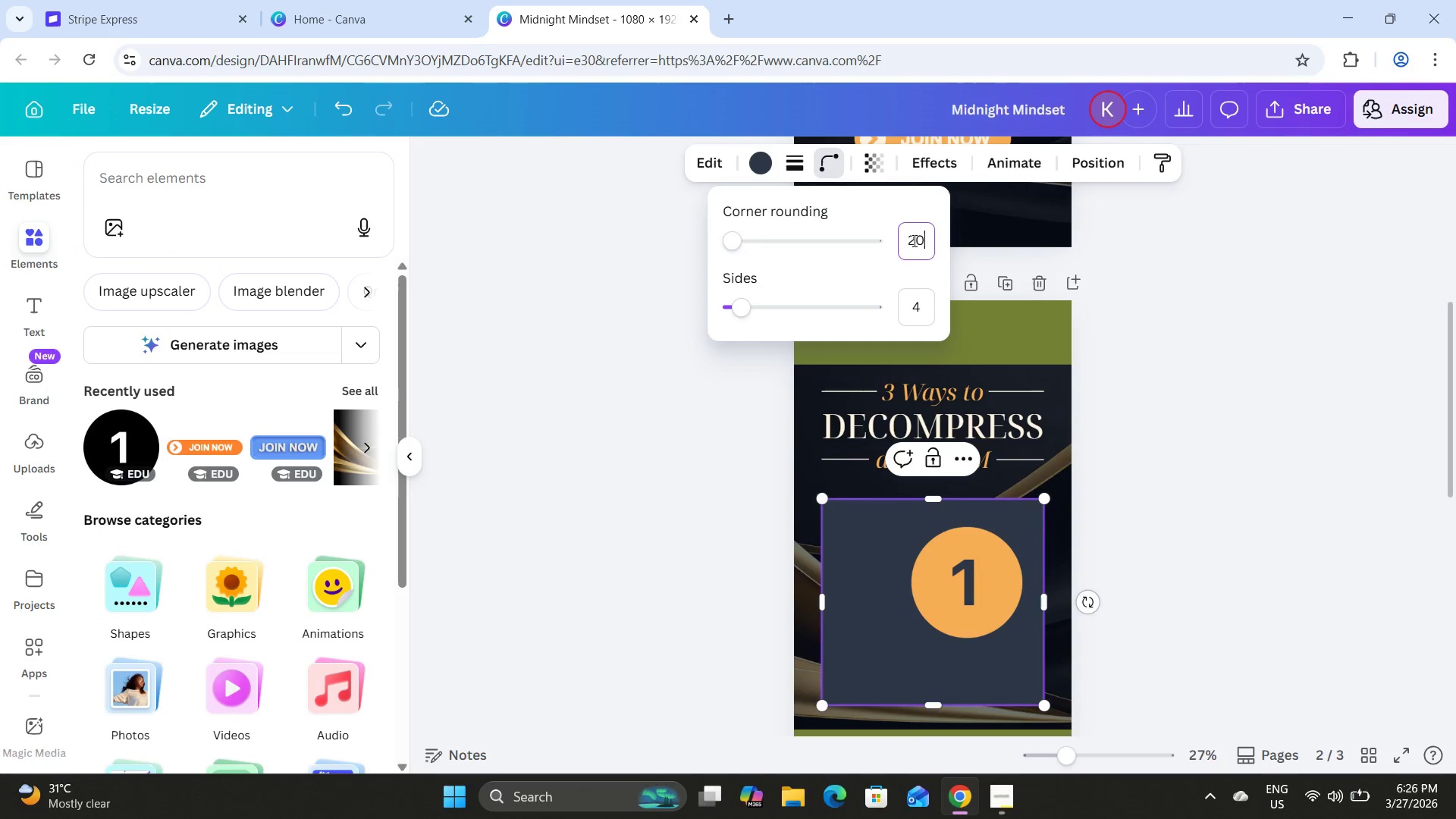 
key(Numpad0)
 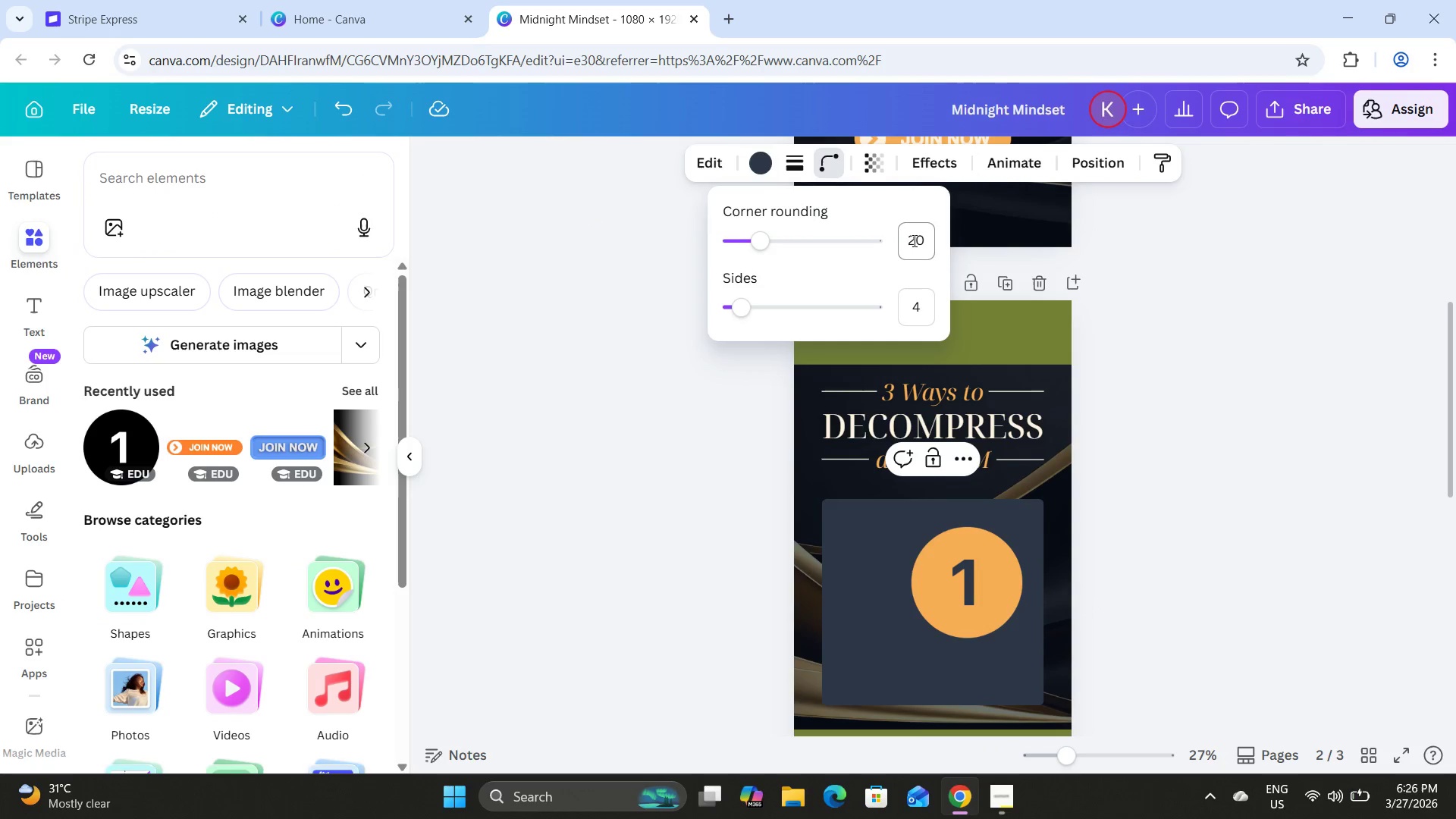 
key(NumpadEnter)
 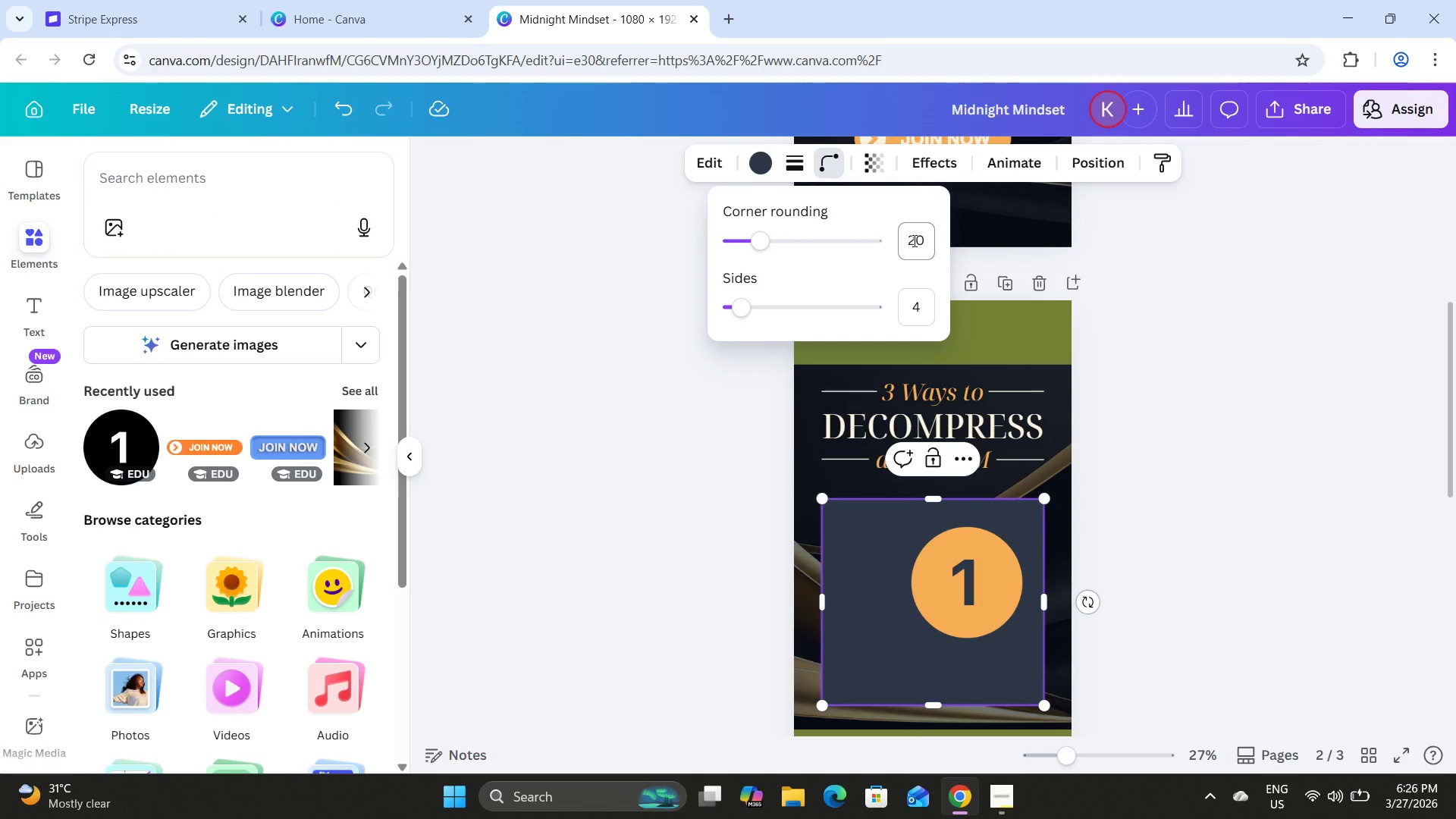 
left_click([913, 240])
 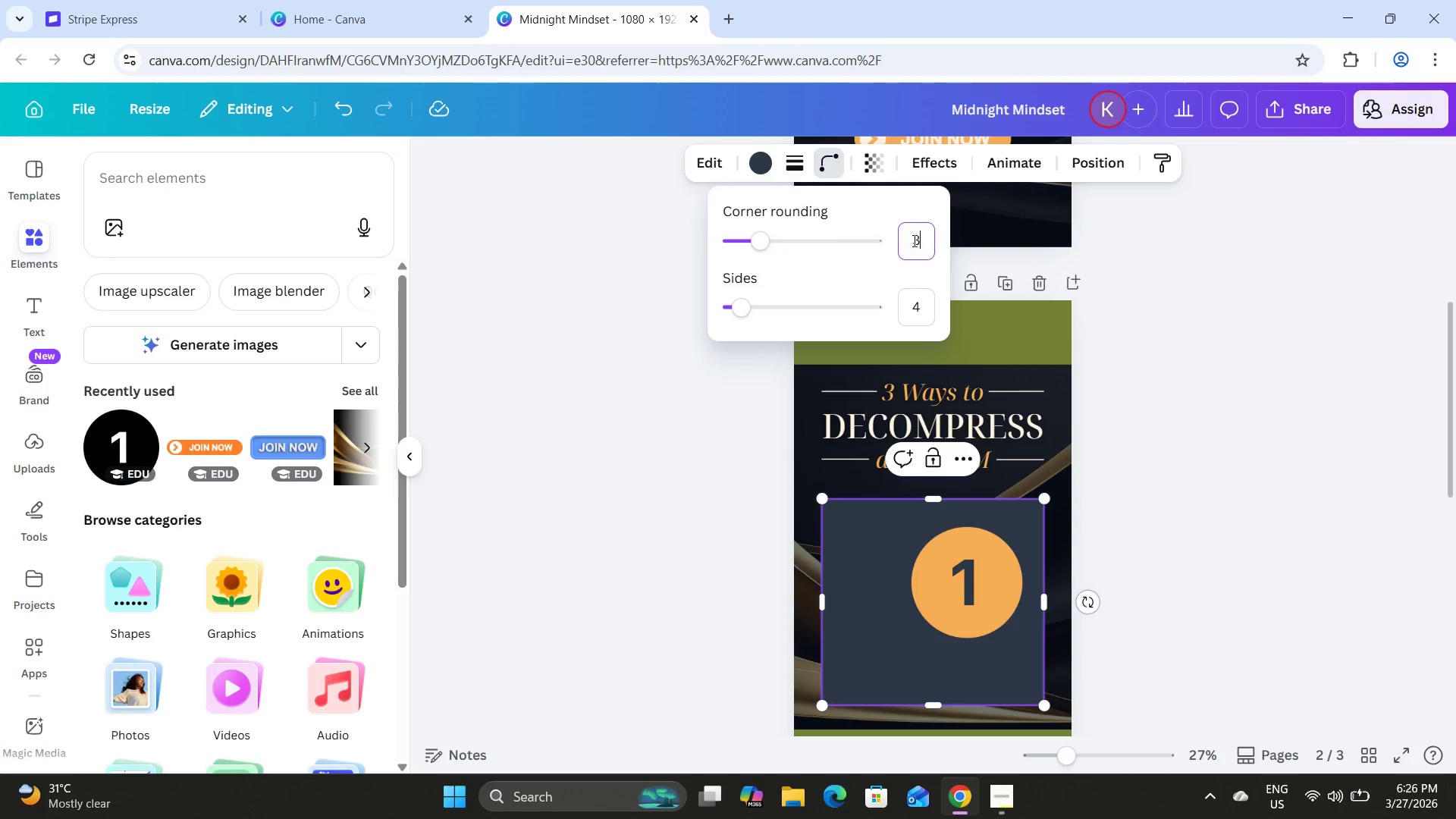 
key(Numpad3)
 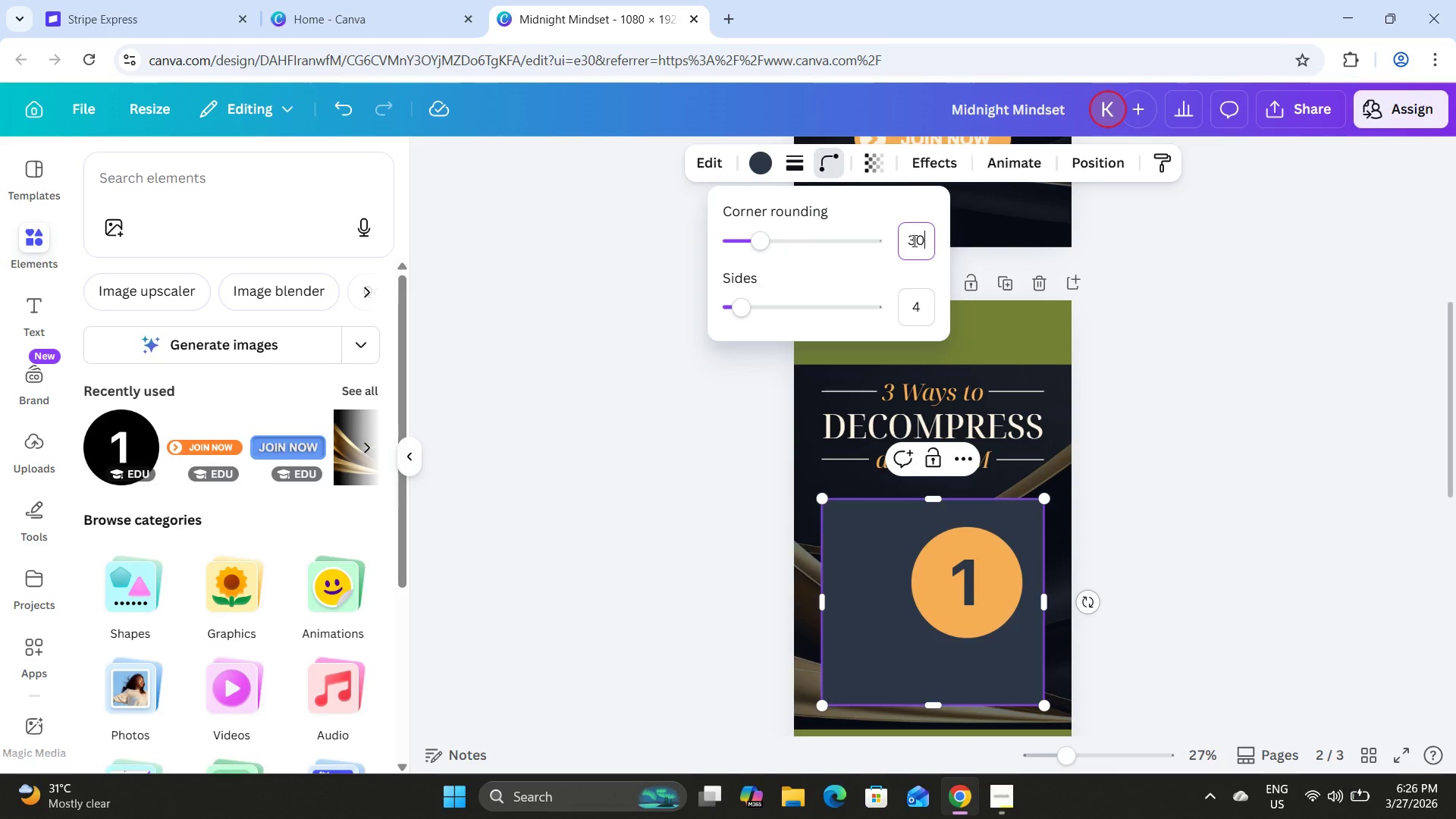 
key(Numpad0)
 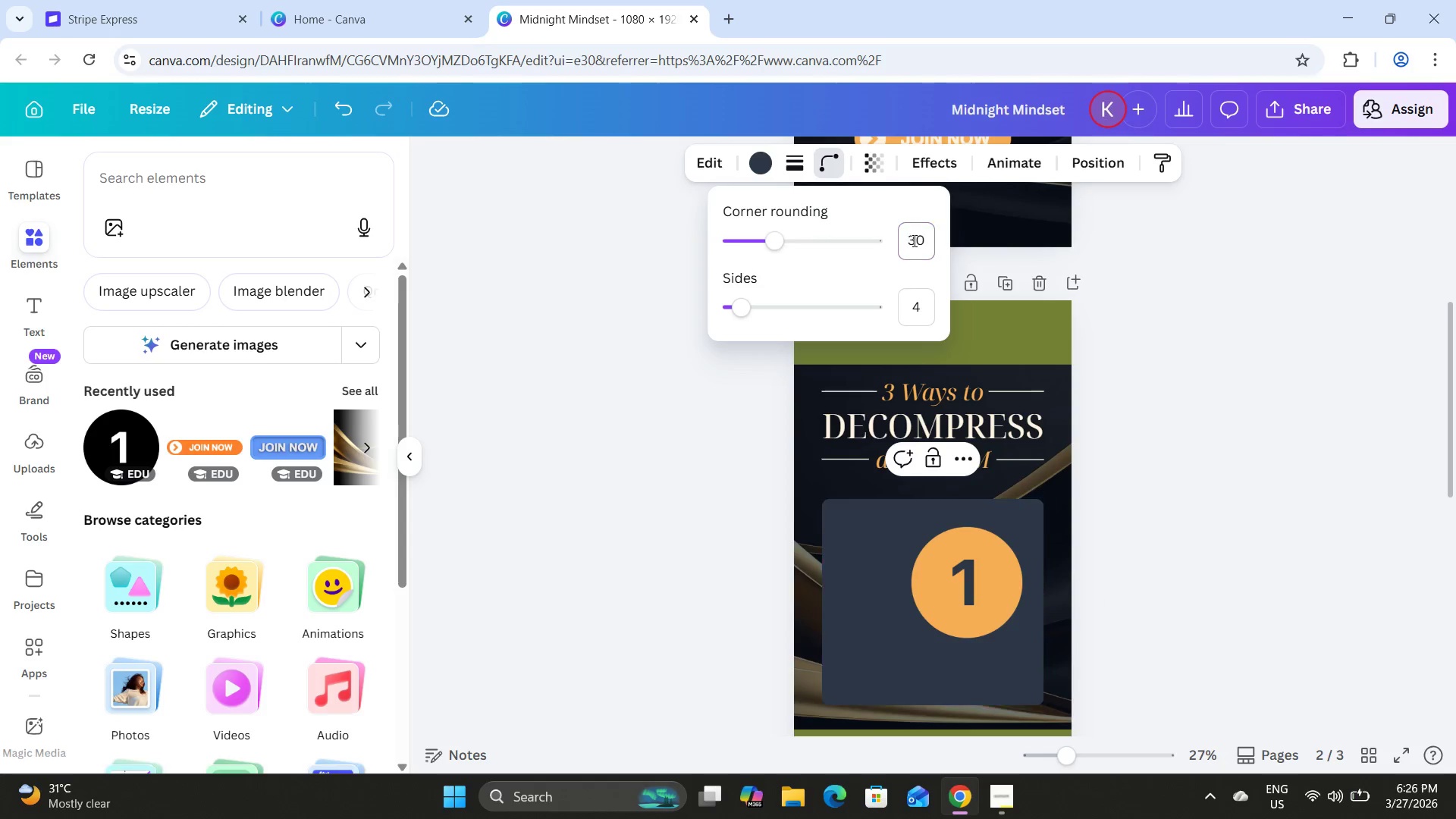 
key(NumpadEnter)
 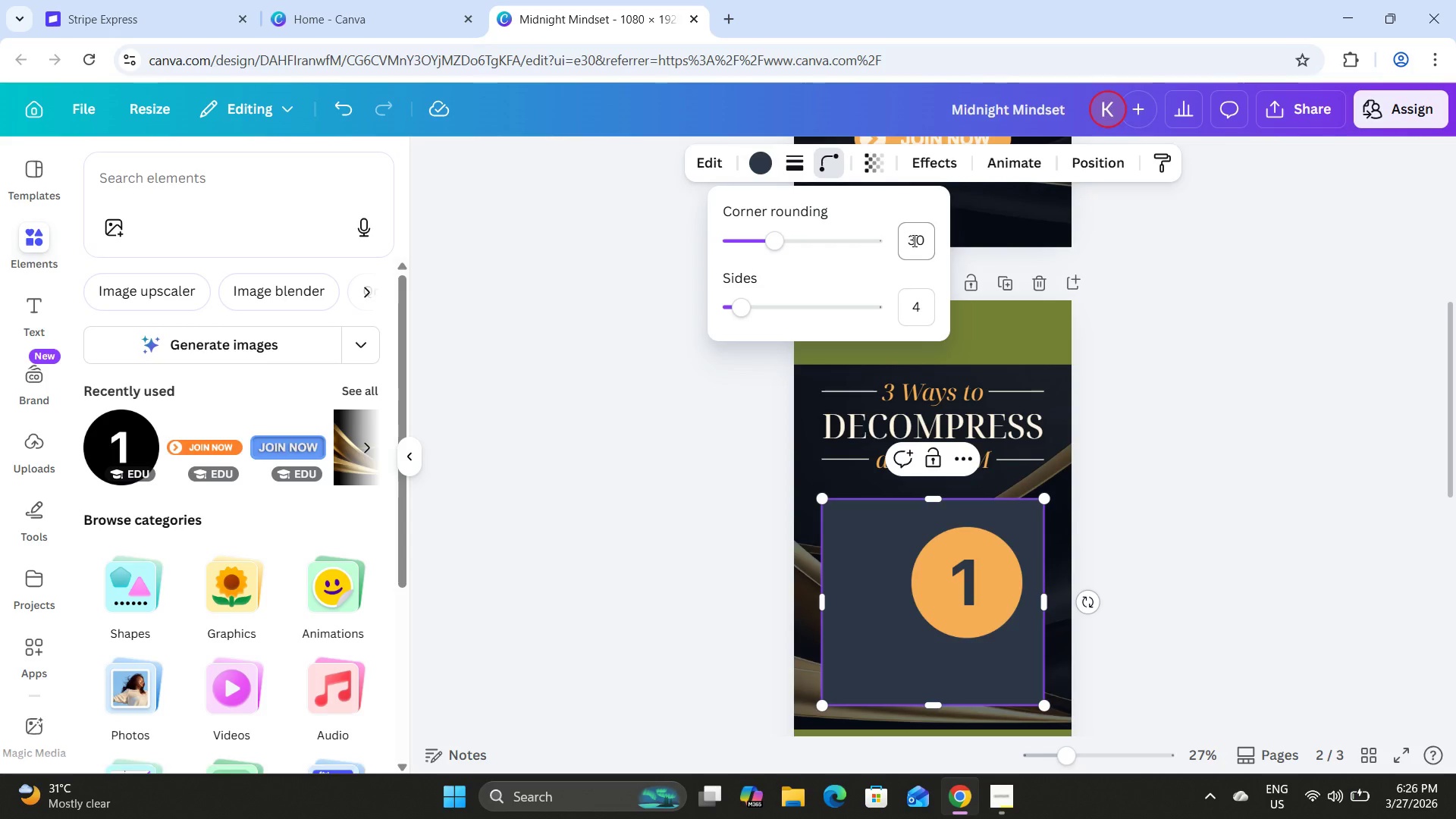 
left_click([913, 240])
 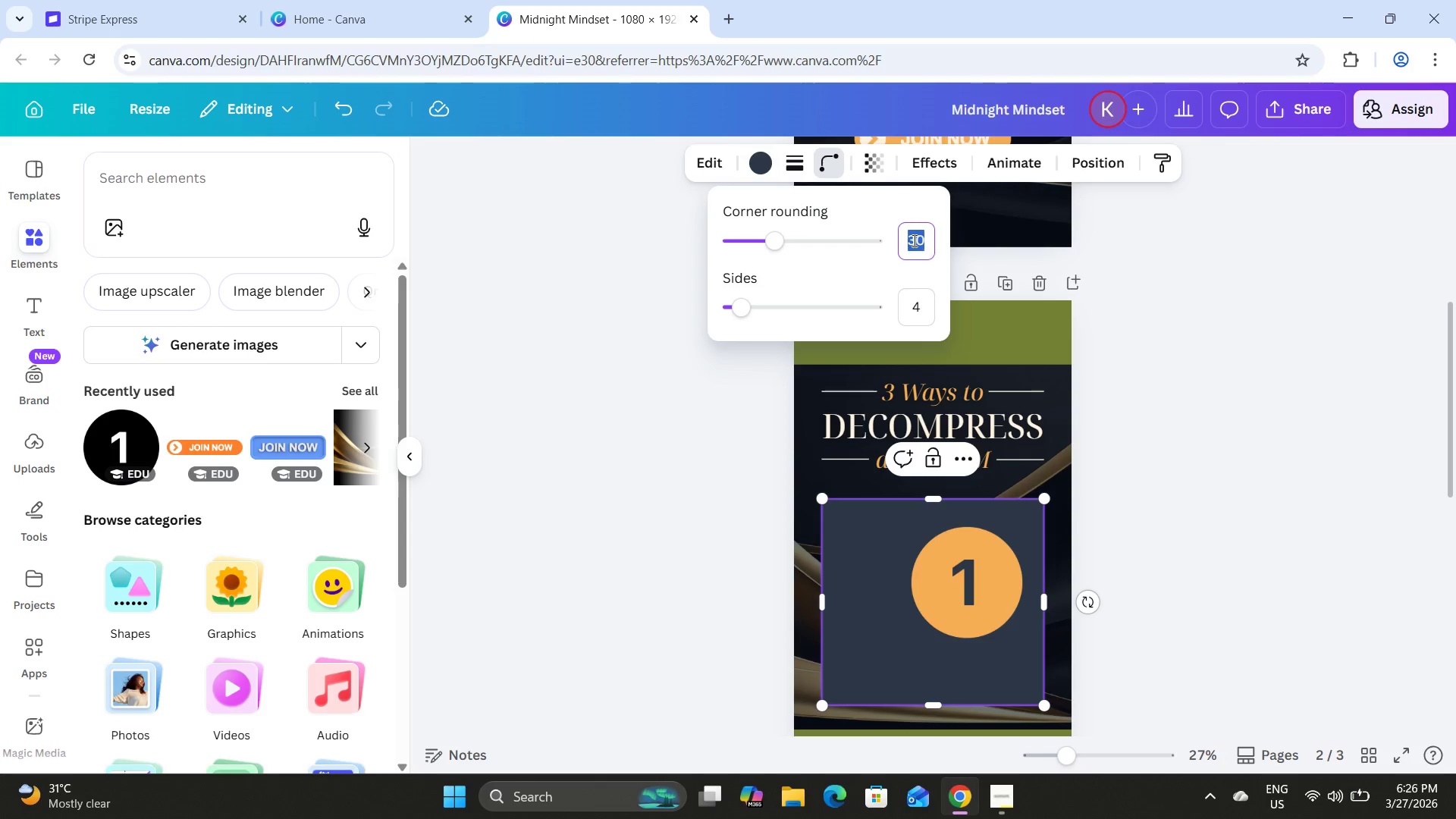 
key(Numpad4)
 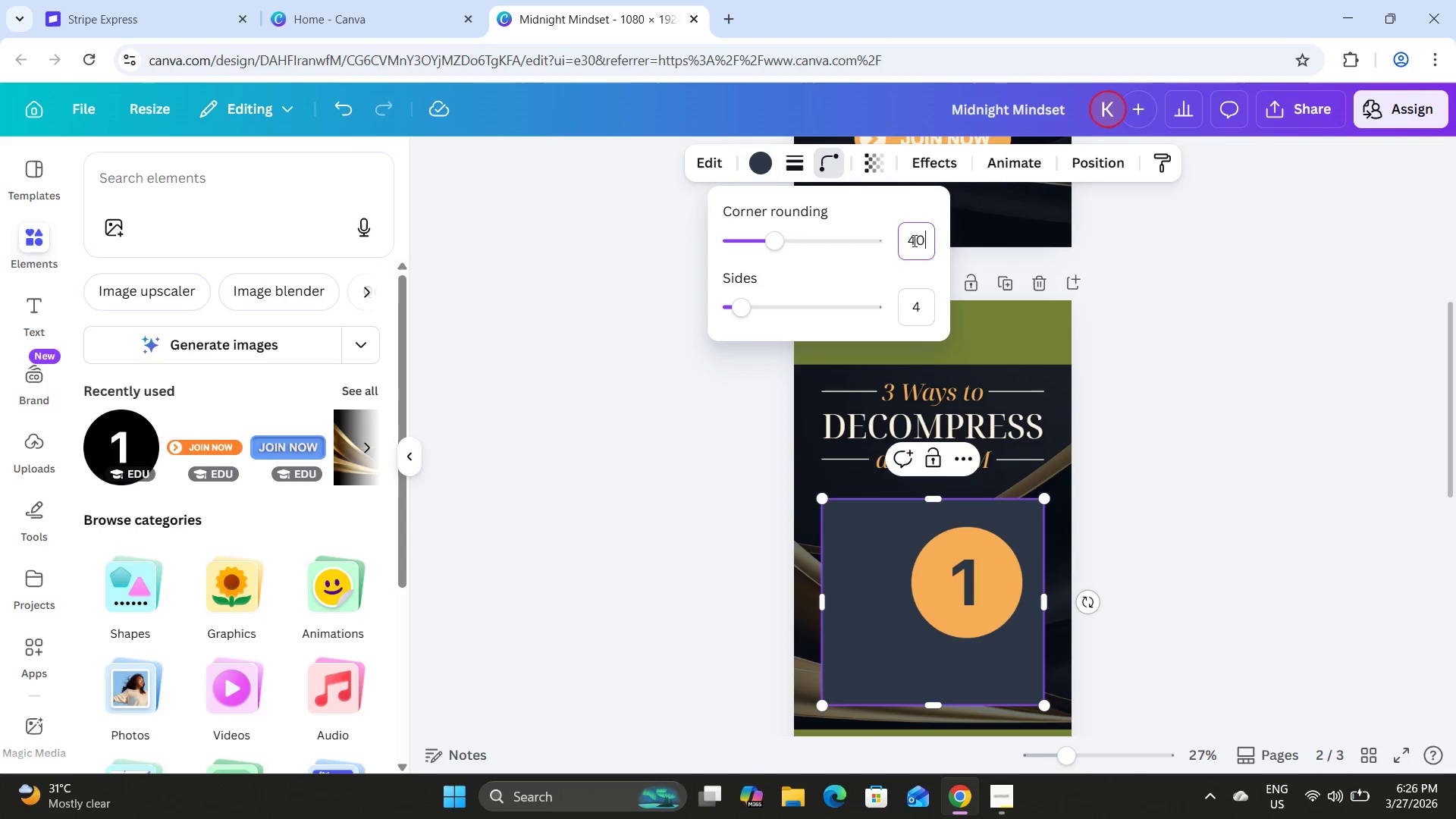 
key(Numpad0)
 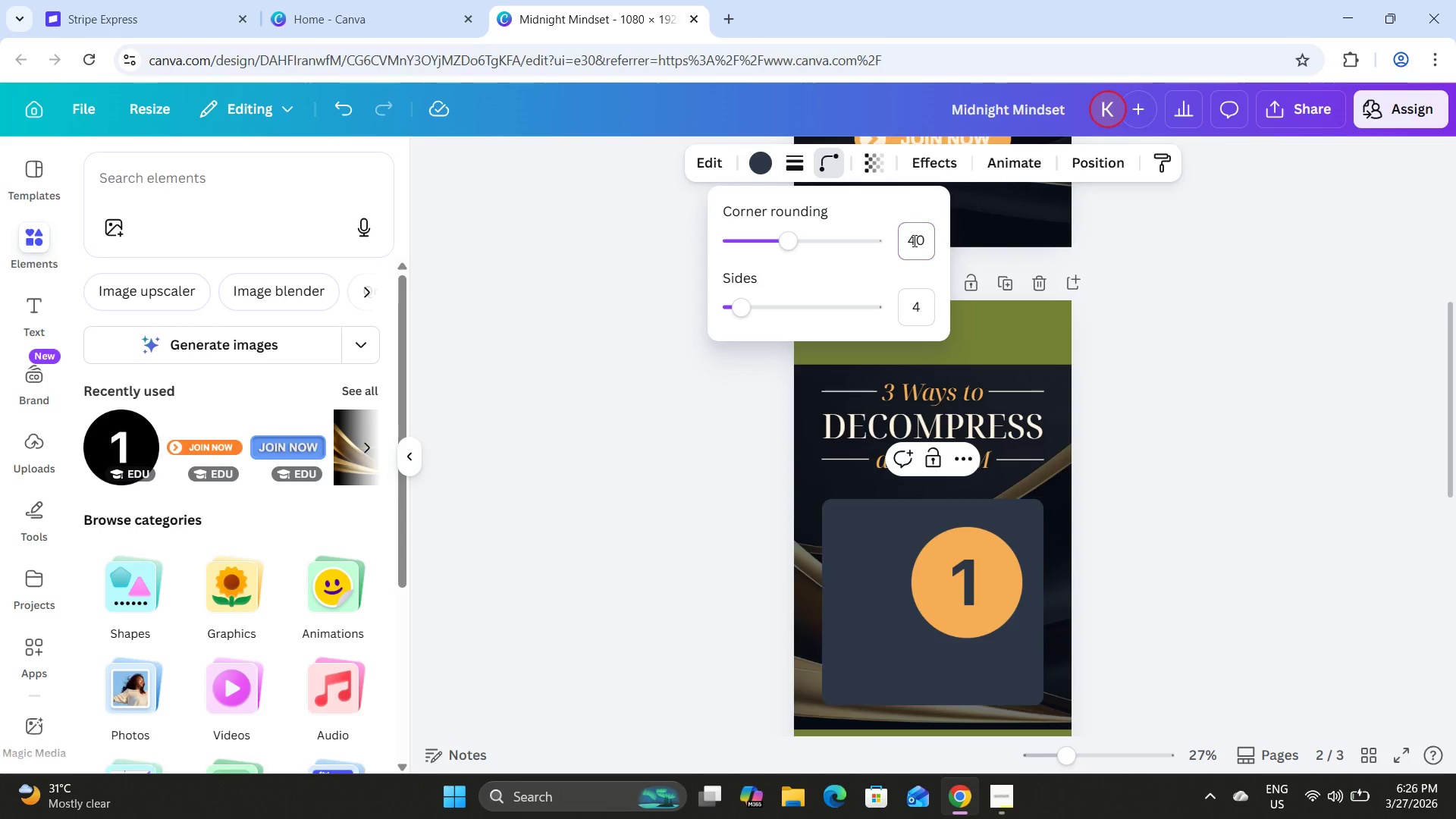 
key(NumpadEnter)
 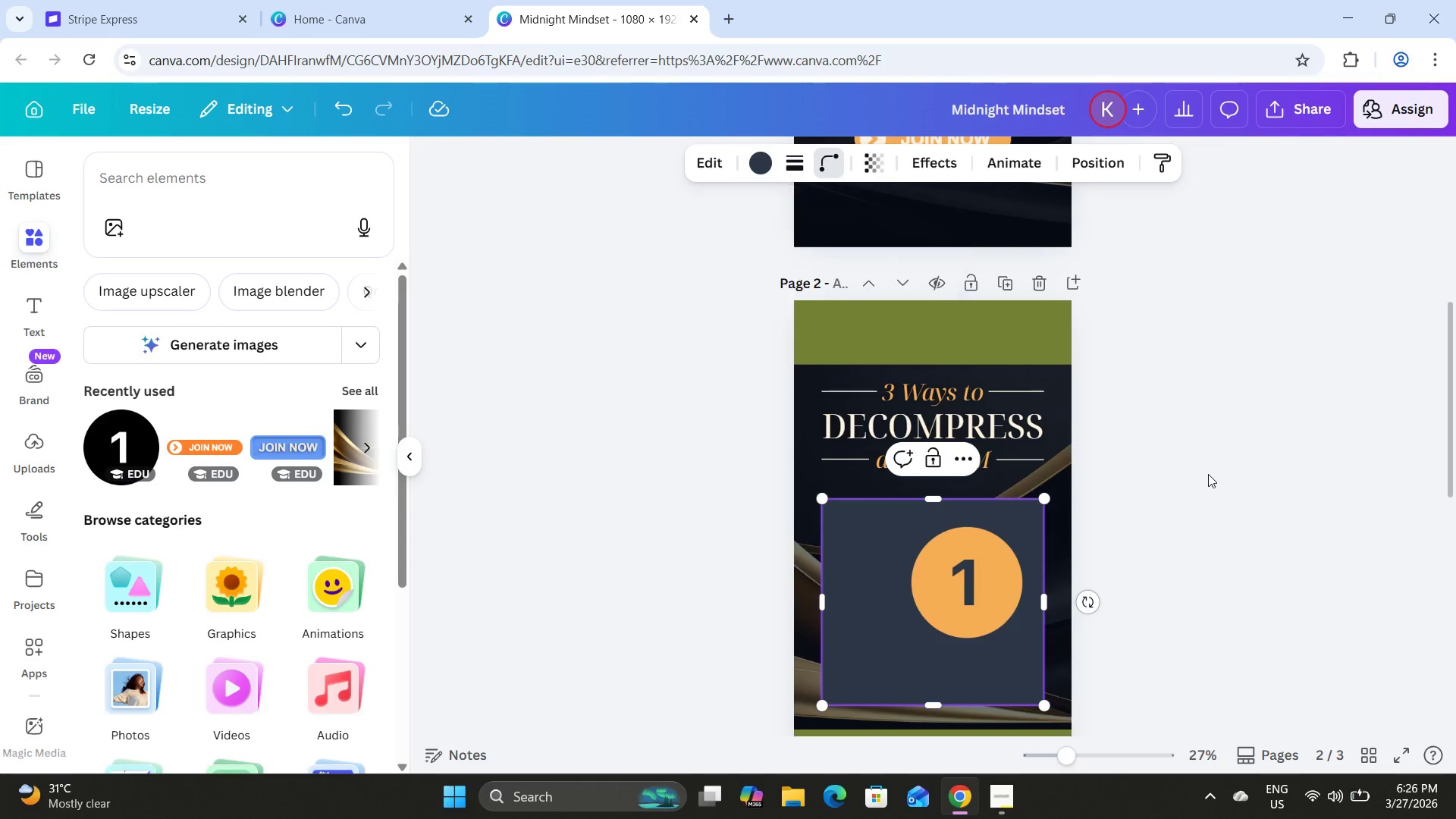 
double_click([1204, 473])
 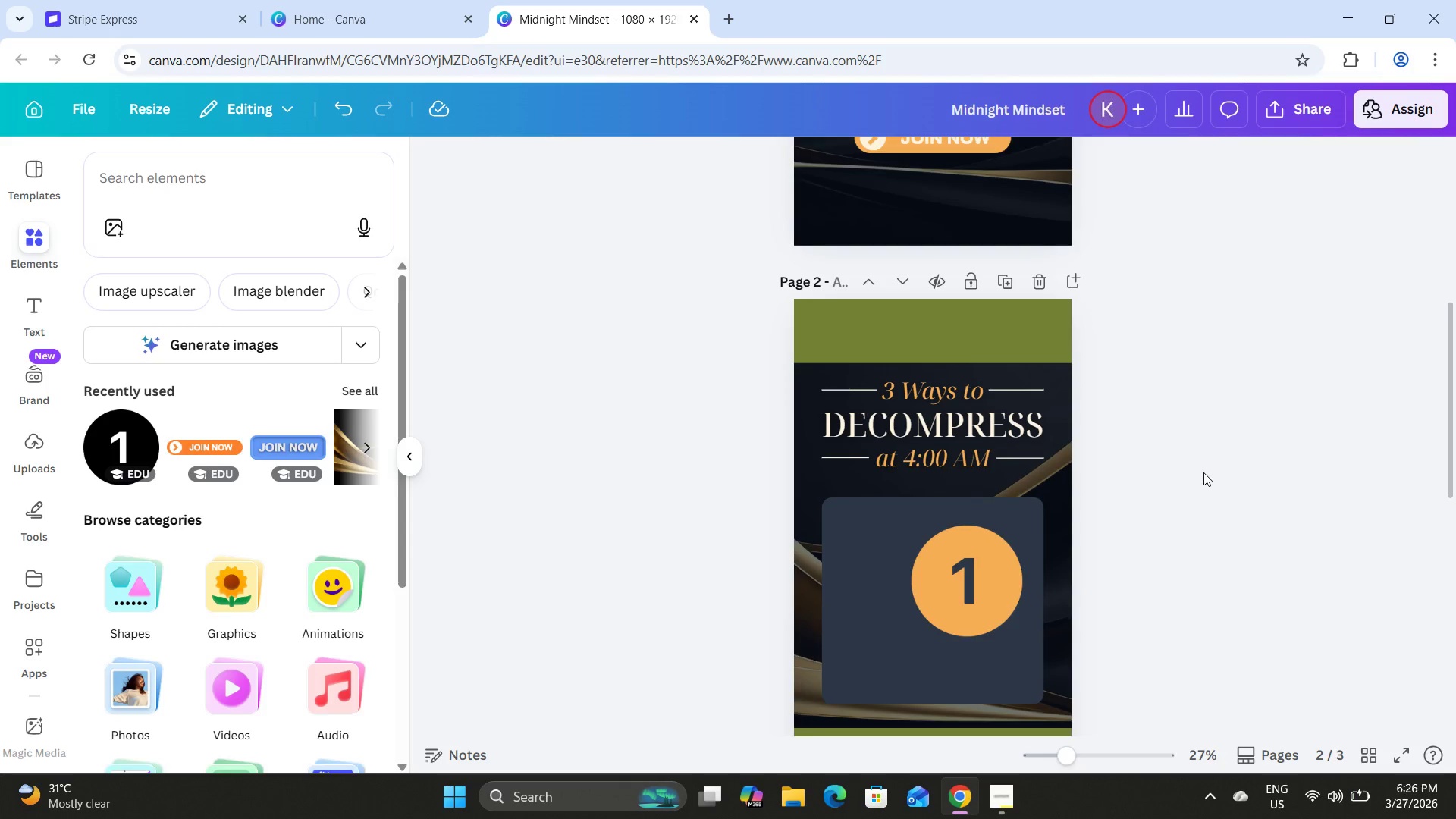 
scroll: coordinate [1203, 472], scroll_direction: down, amount: 1.0
 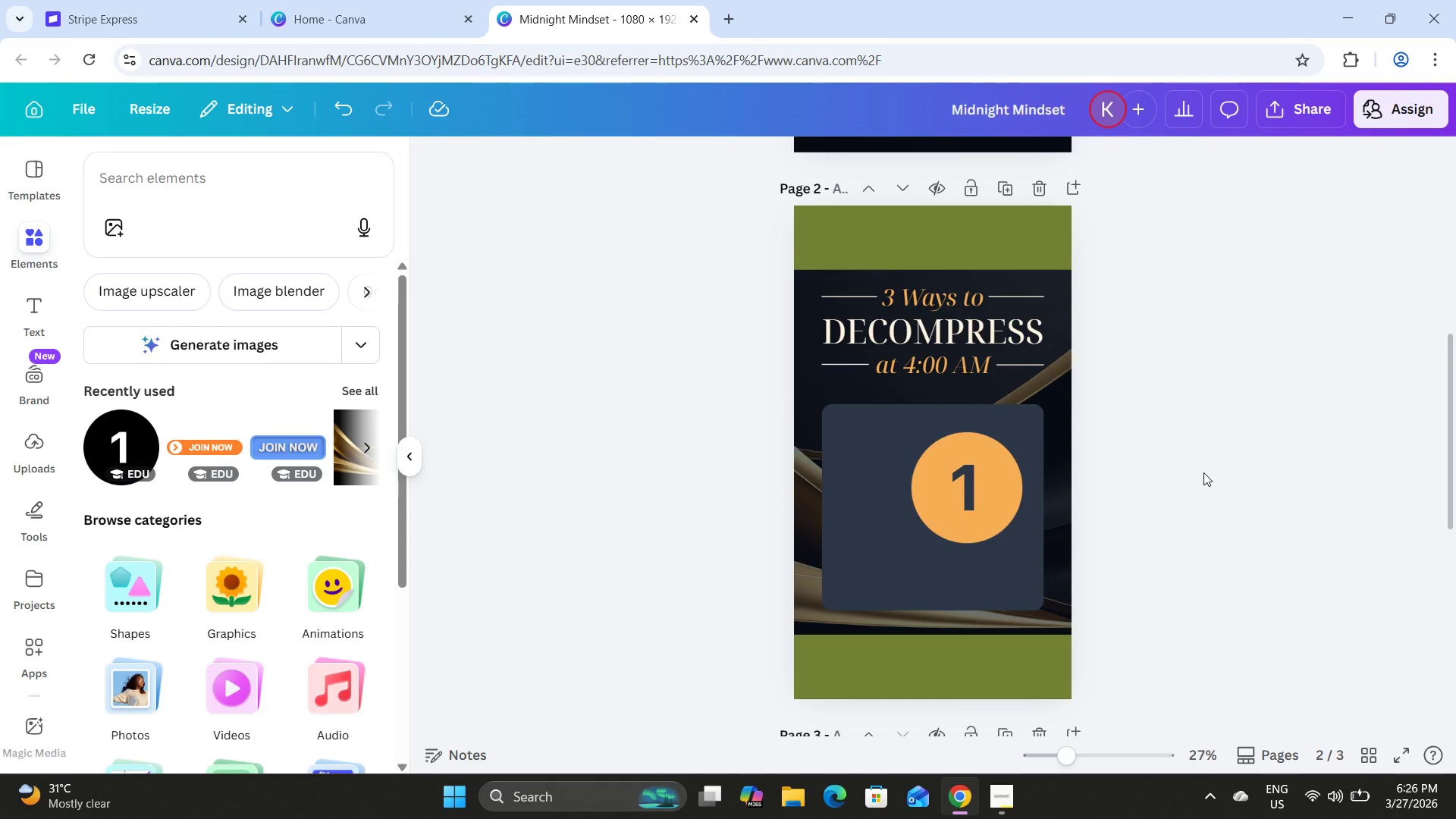 
scroll: coordinate [1203, 472], scroll_direction: up, amount: 1.0
 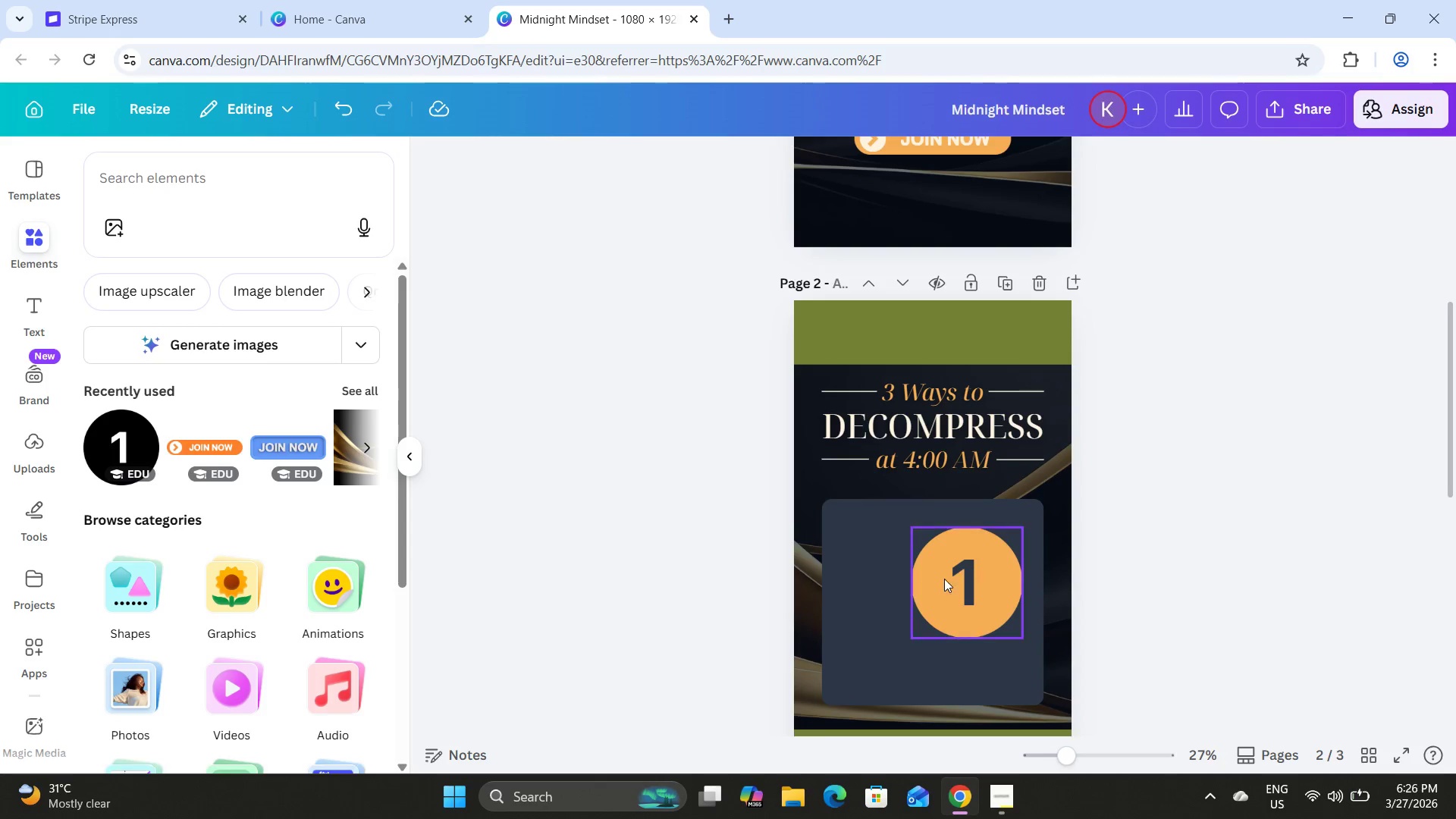 
left_click([943, 580])
 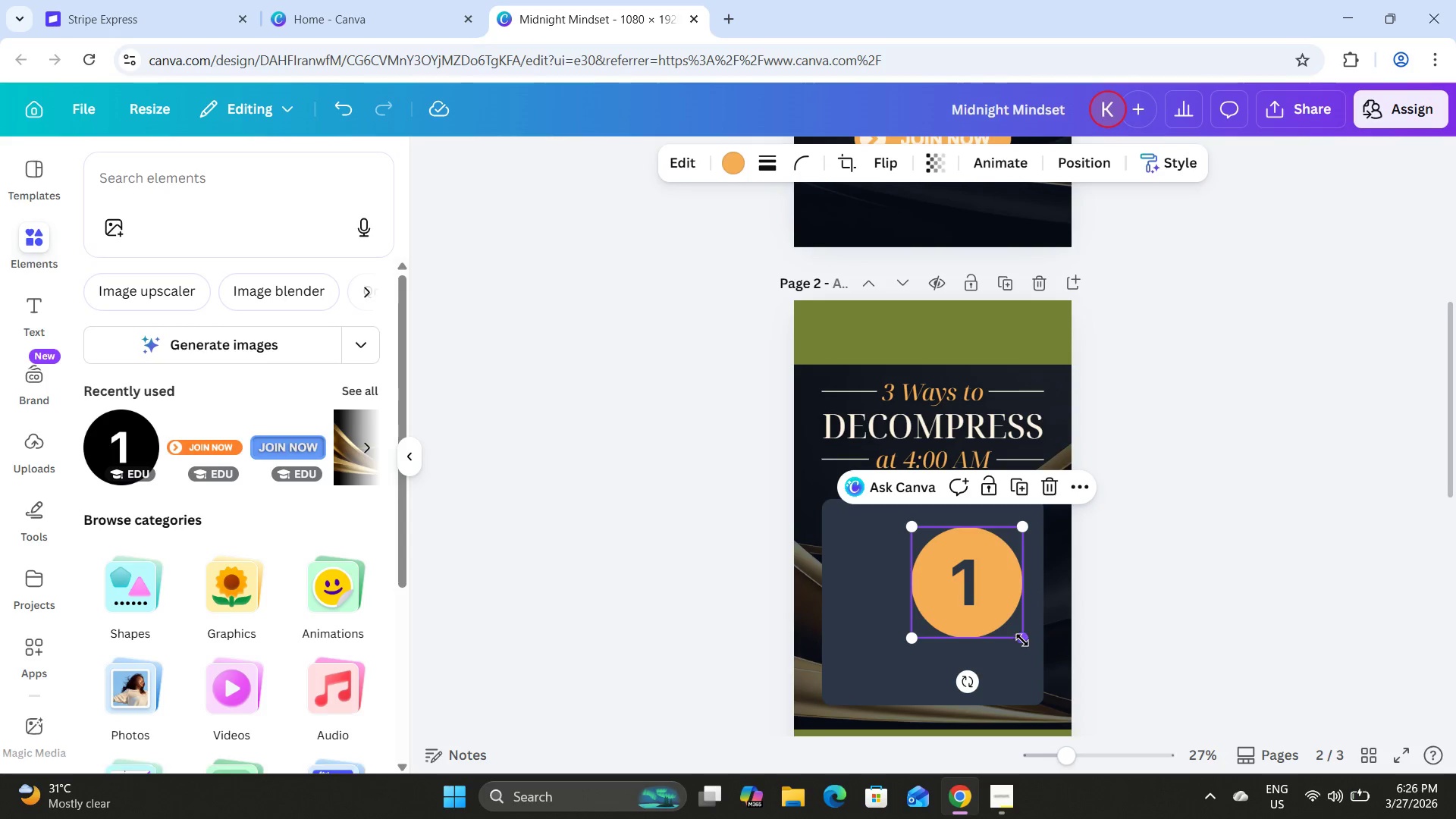 
left_click_drag(start_coordinate=[1022, 636], to_coordinate=[976, 593])
 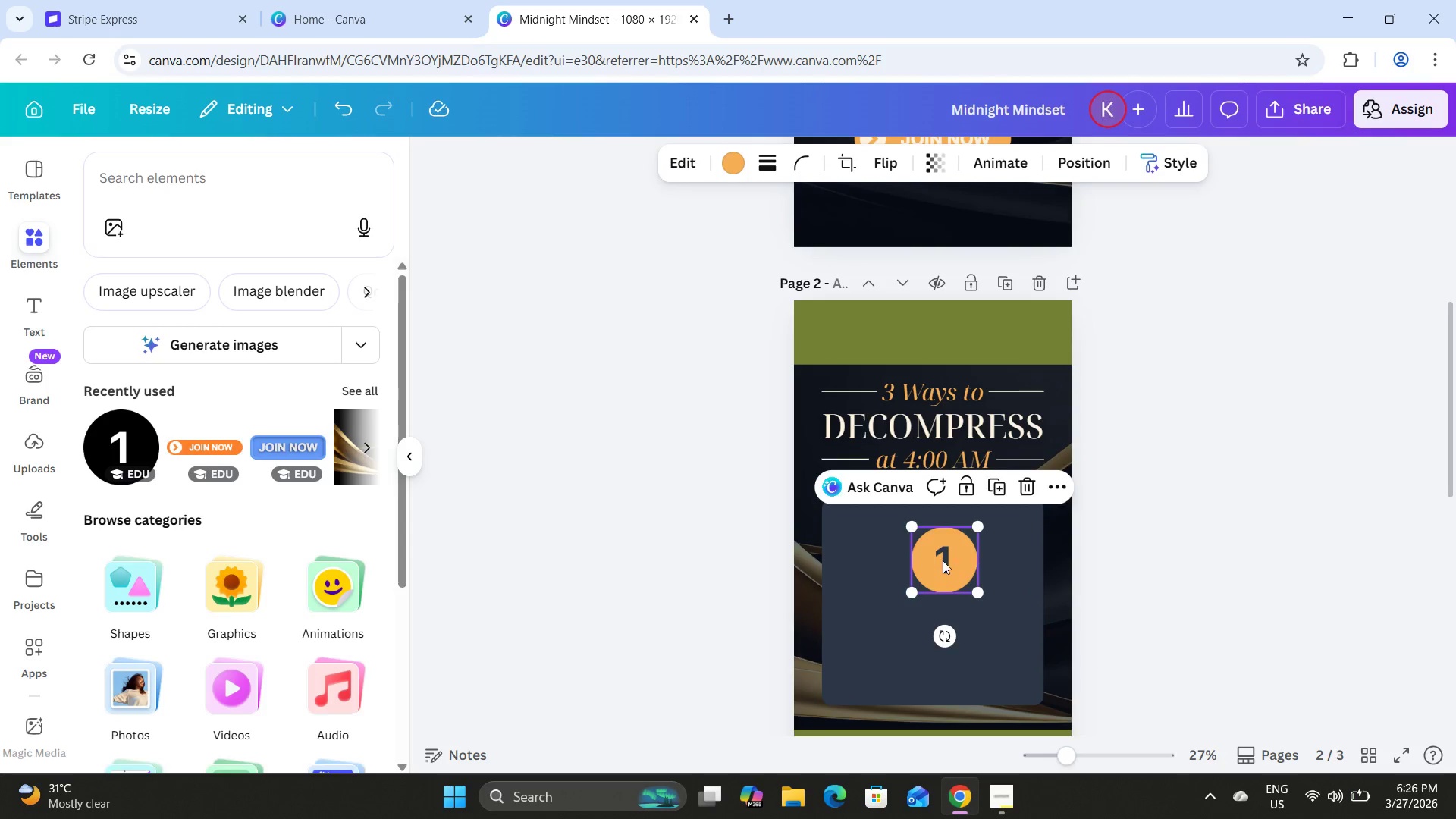 
left_click_drag(start_coordinate=[953, 564], to_coordinate=[879, 551])
 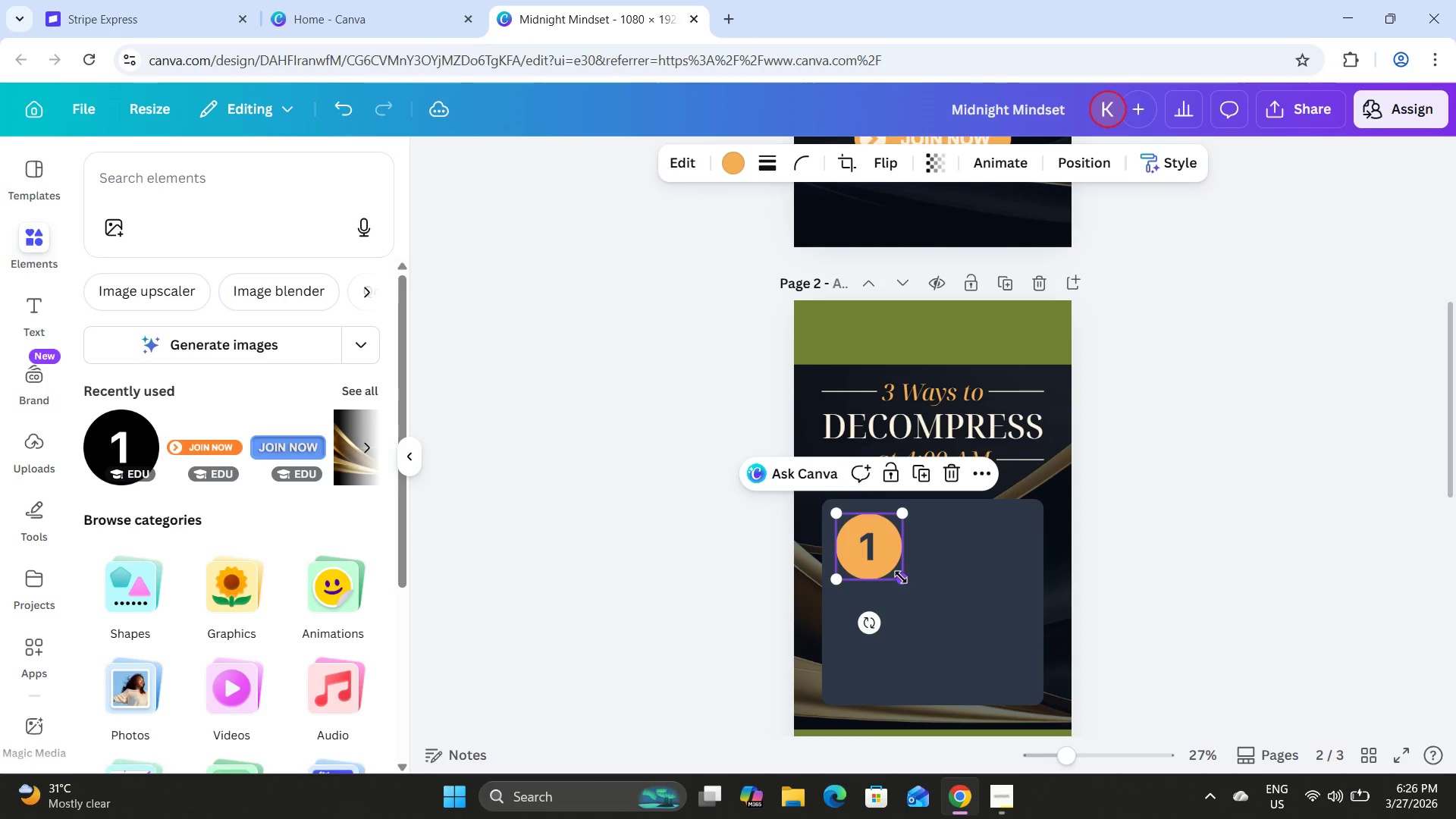 
left_click_drag(start_coordinate=[901, 577], to_coordinate=[878, 538])
 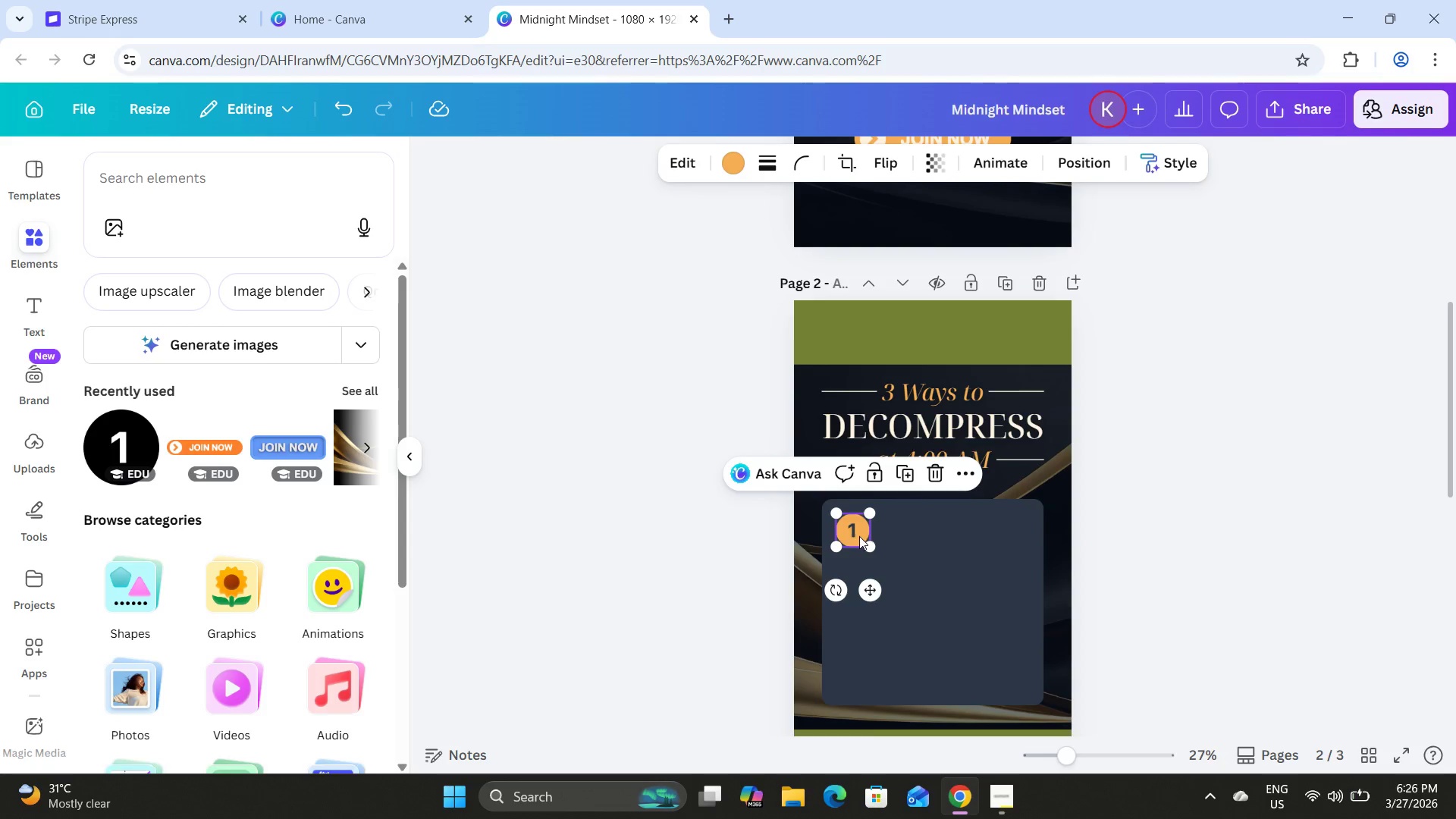 
left_click_drag(start_coordinate=[858, 536], to_coordinate=[864, 537])
 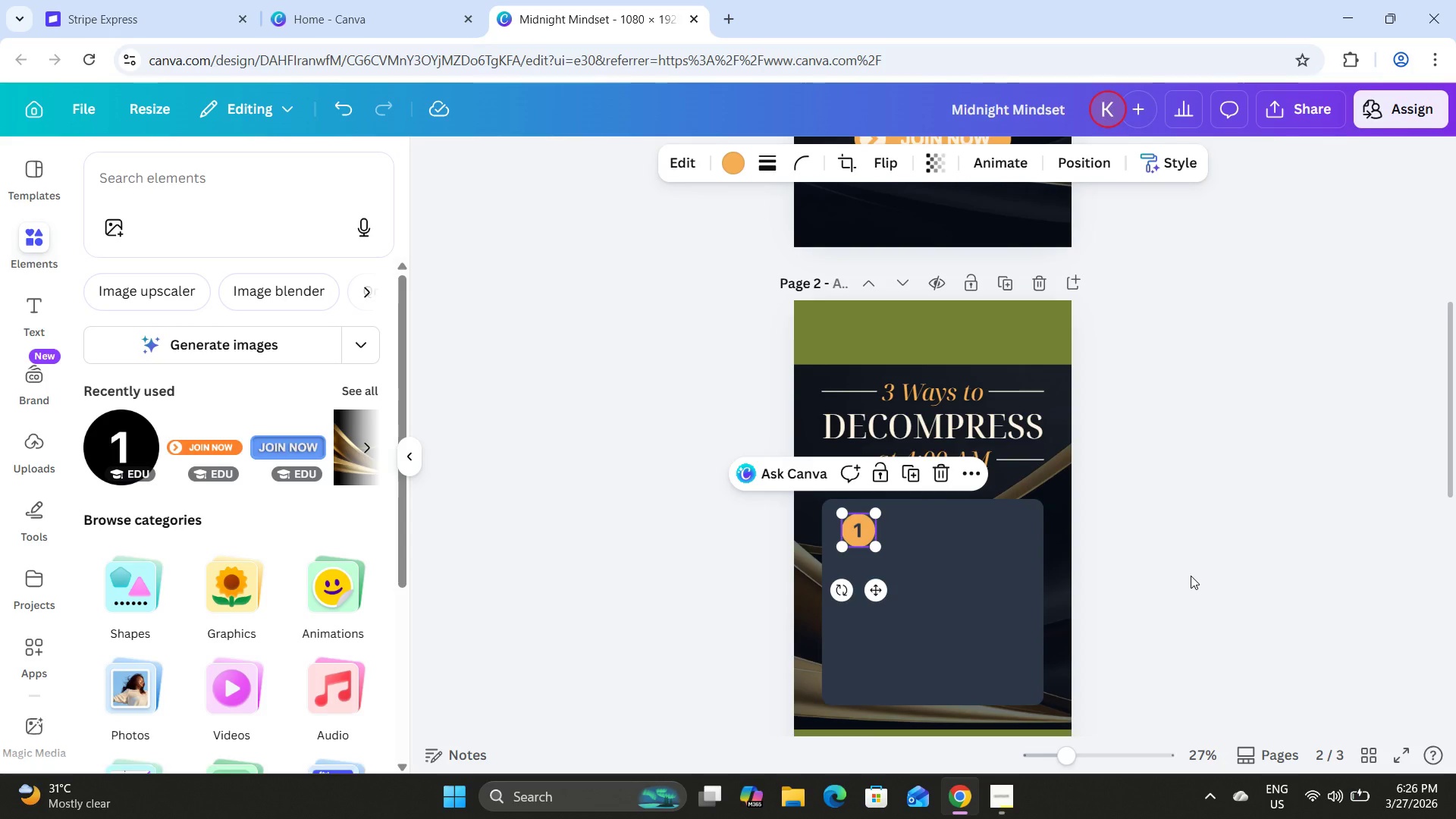 
wait(17.5)
 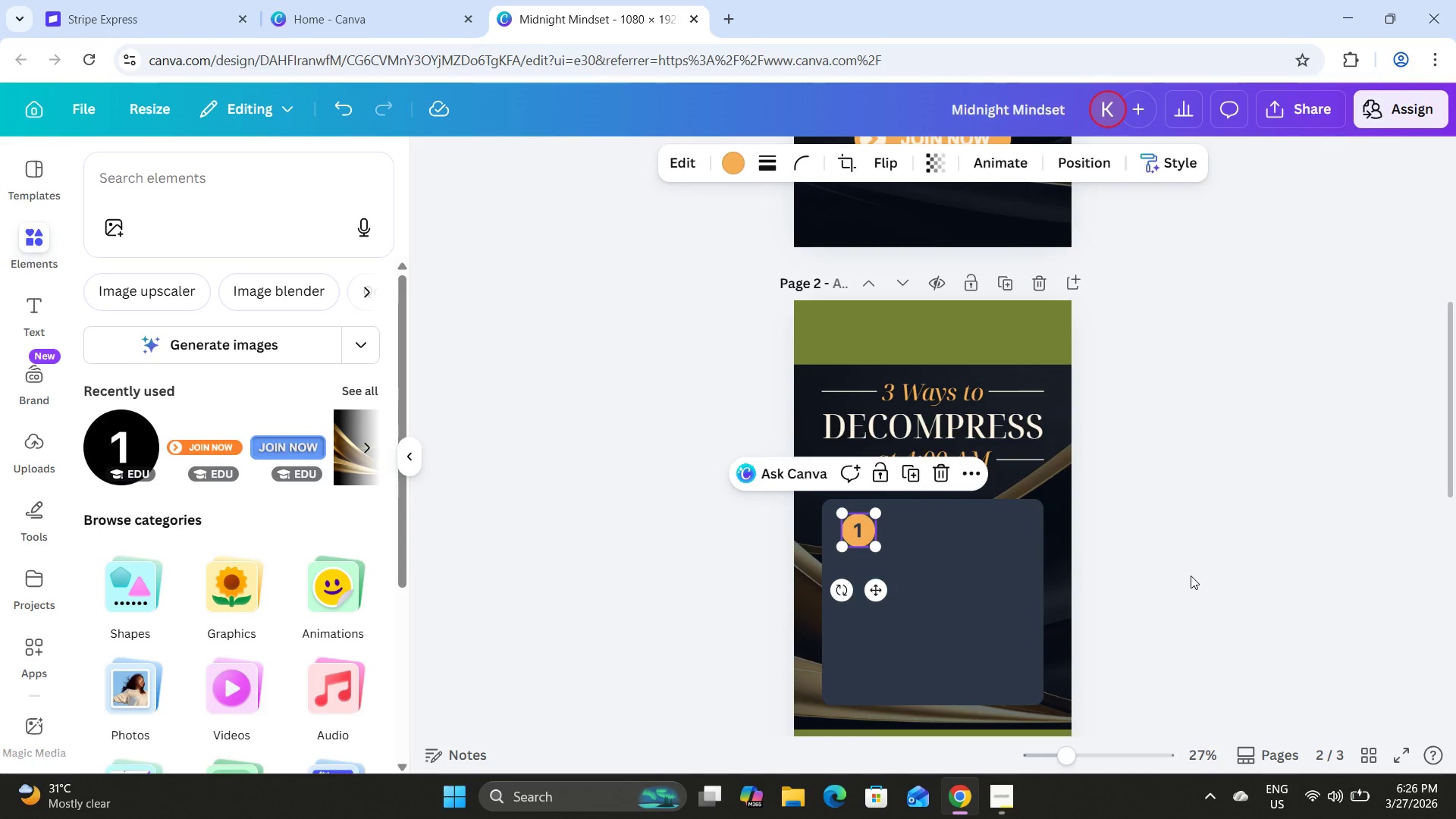 
left_click_drag(start_coordinate=[911, 237], to_coordinate=[870, 243])
 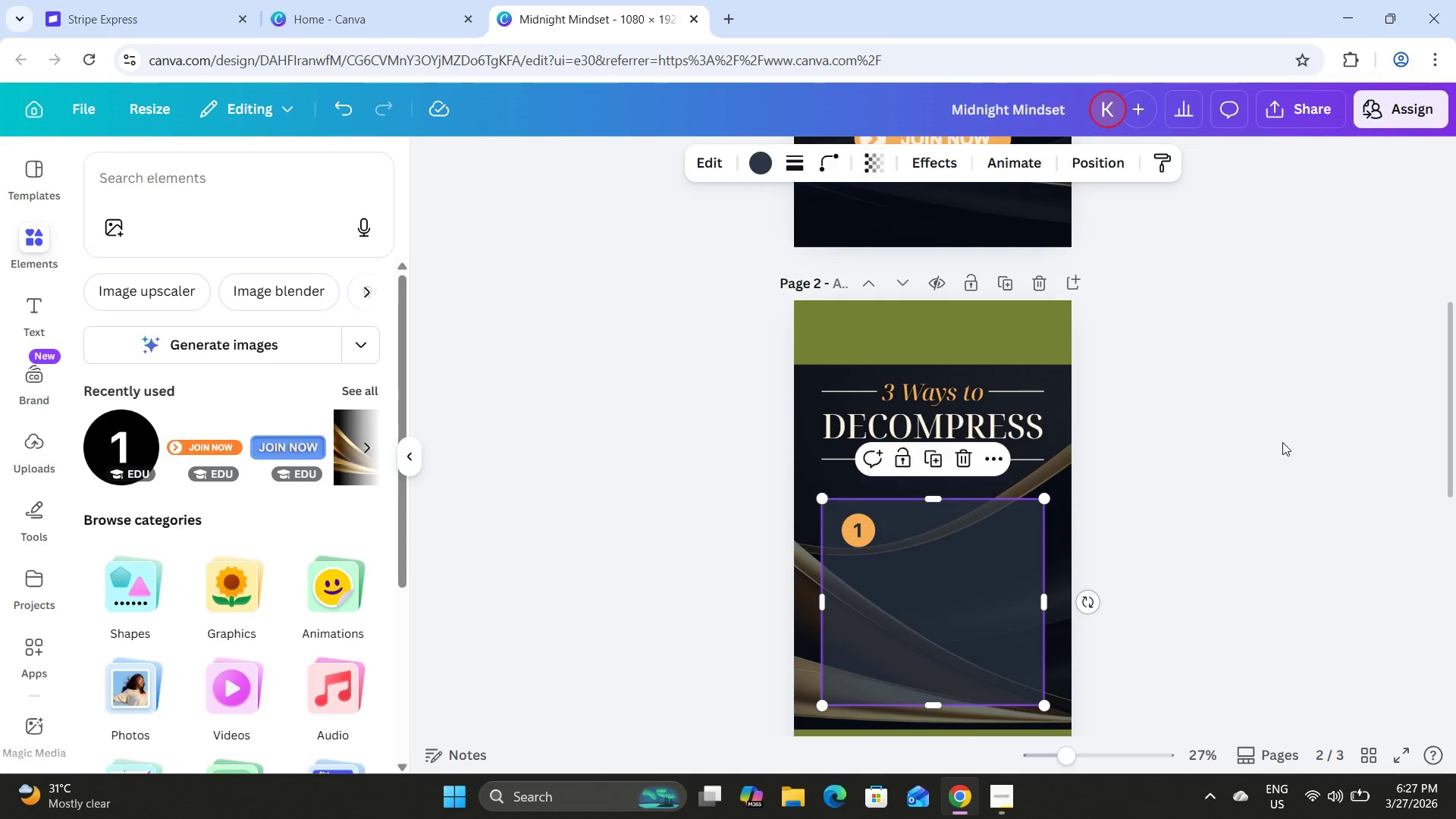 
double_click([1276, 441])
 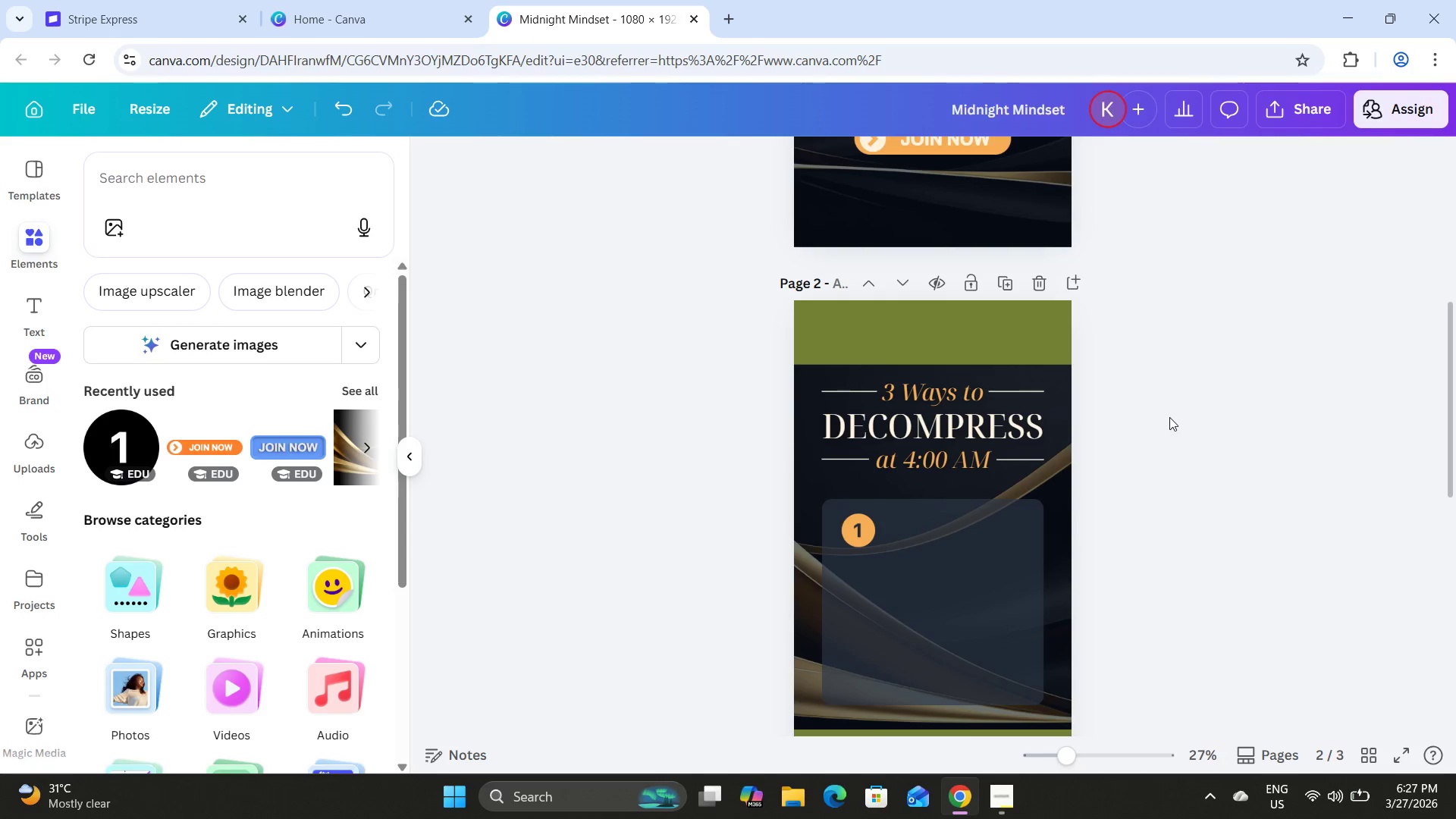 
left_click([1003, 543])
 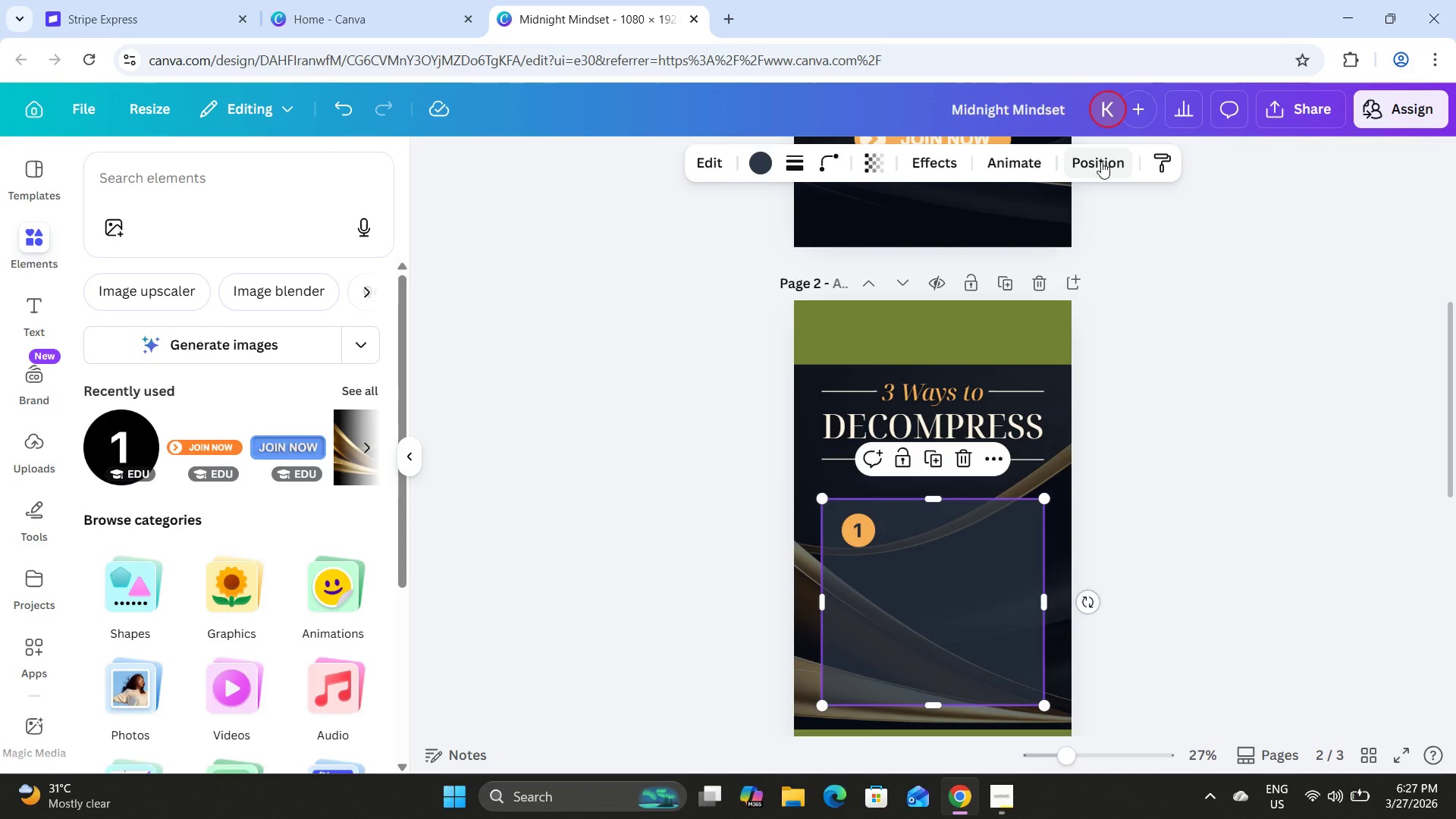 
left_click([1101, 162])
 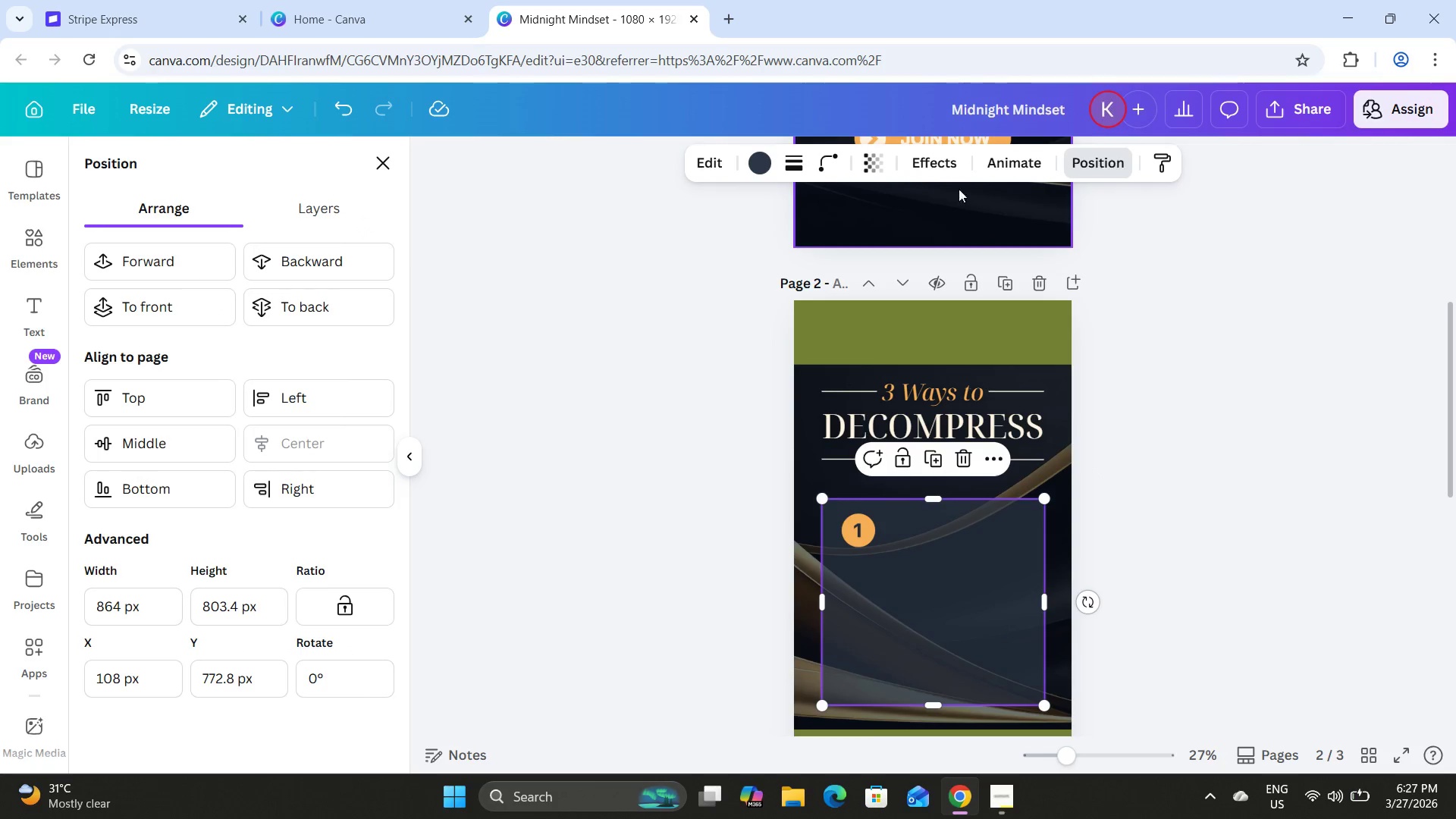 
left_click([1022, 165])
 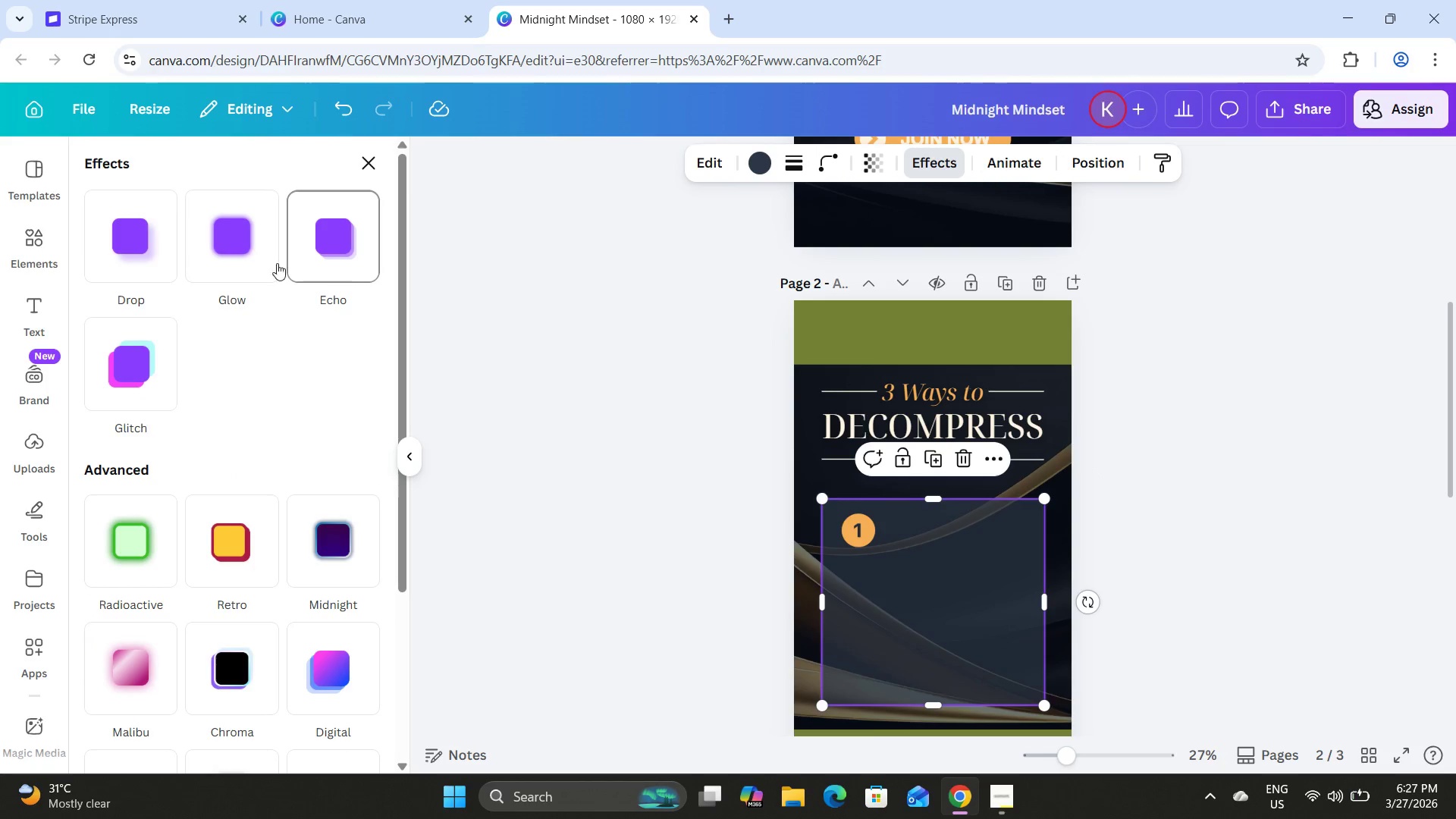 
left_click([240, 249])
 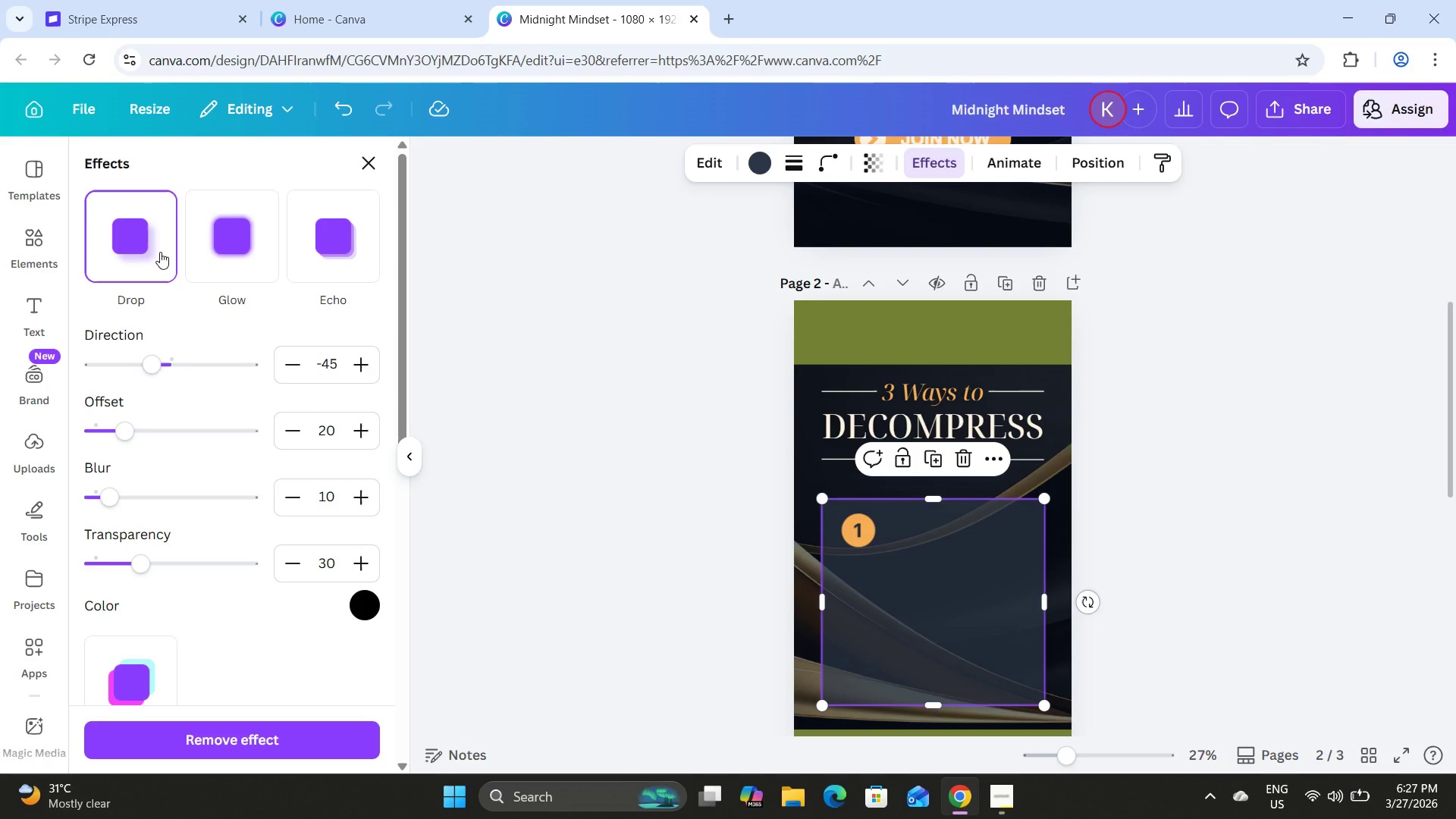 
left_click([287, 249])
 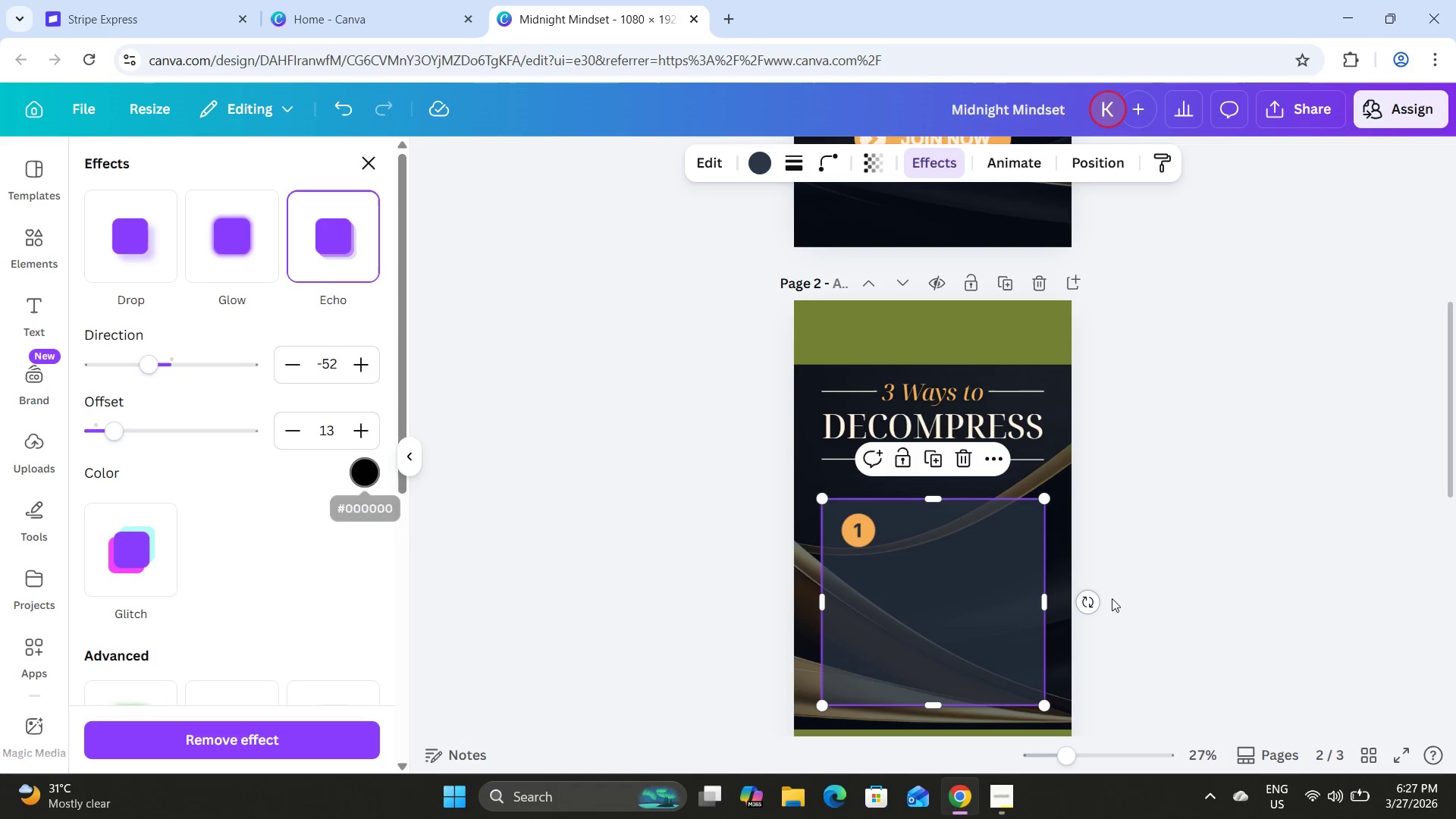 
double_click([1185, 588])
 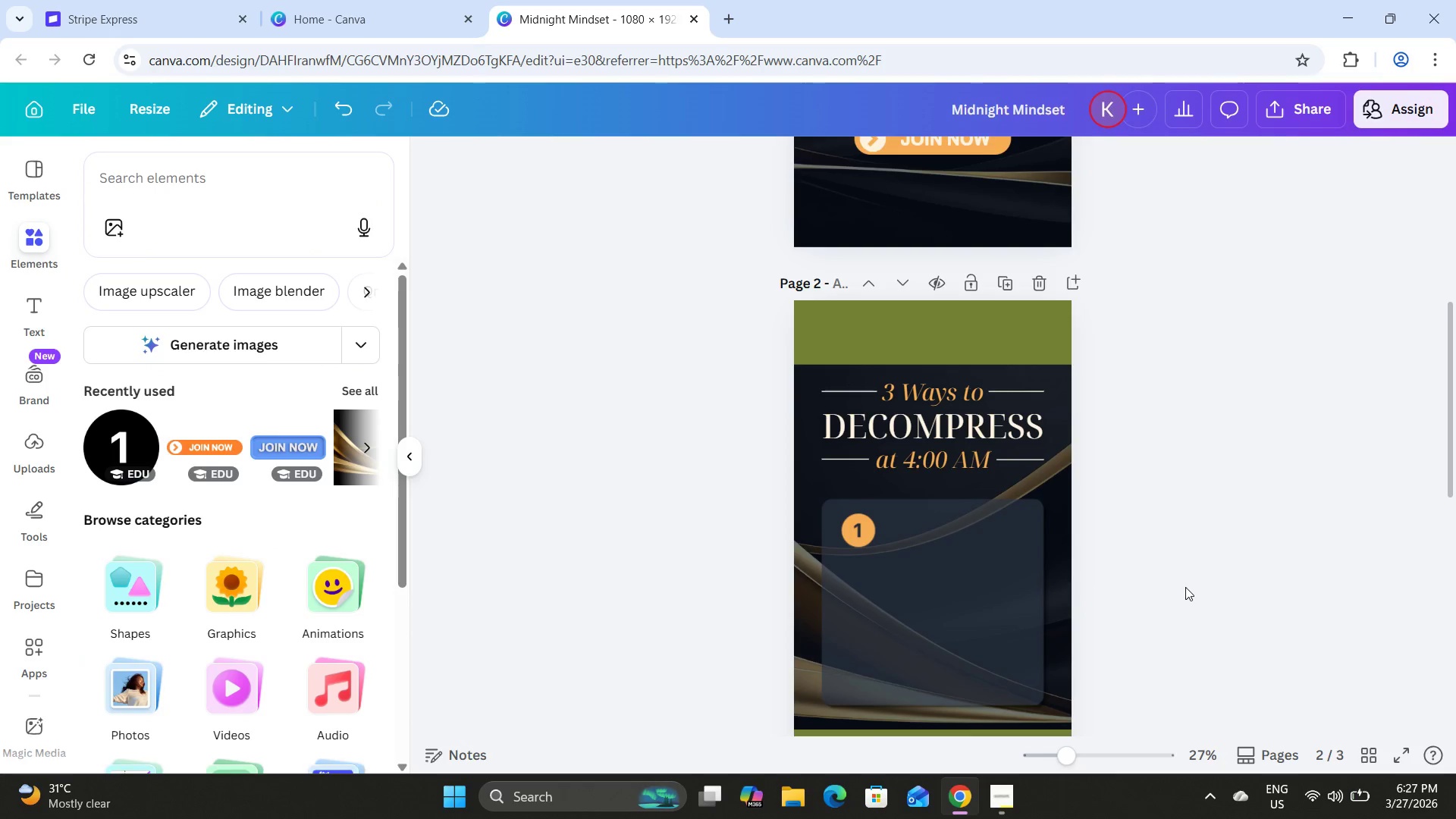 
scroll: coordinate [1185, 587], scroll_direction: down, amount: 1.0
 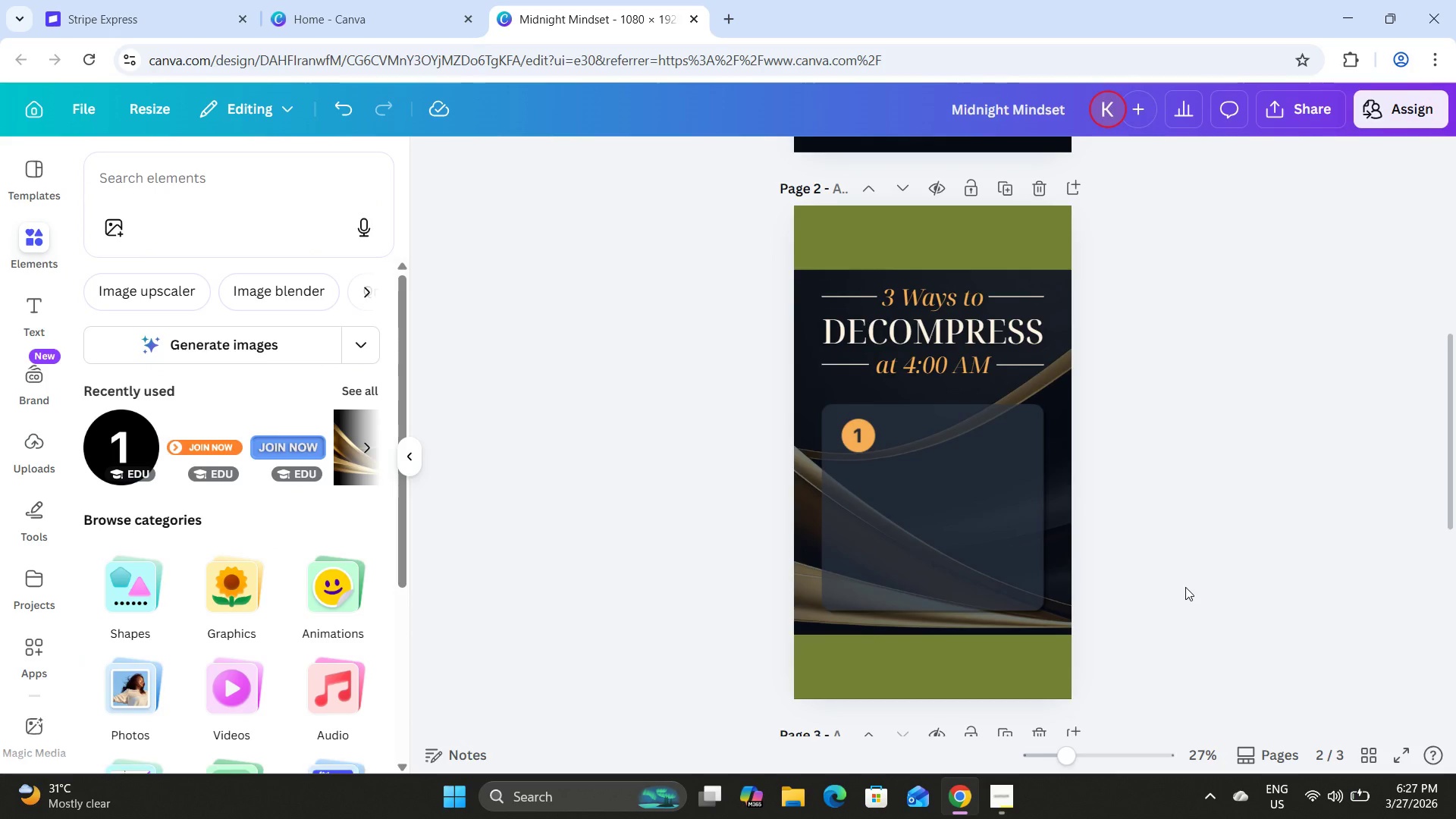 
scroll: coordinate [1185, 587], scroll_direction: up, amount: 1.0
 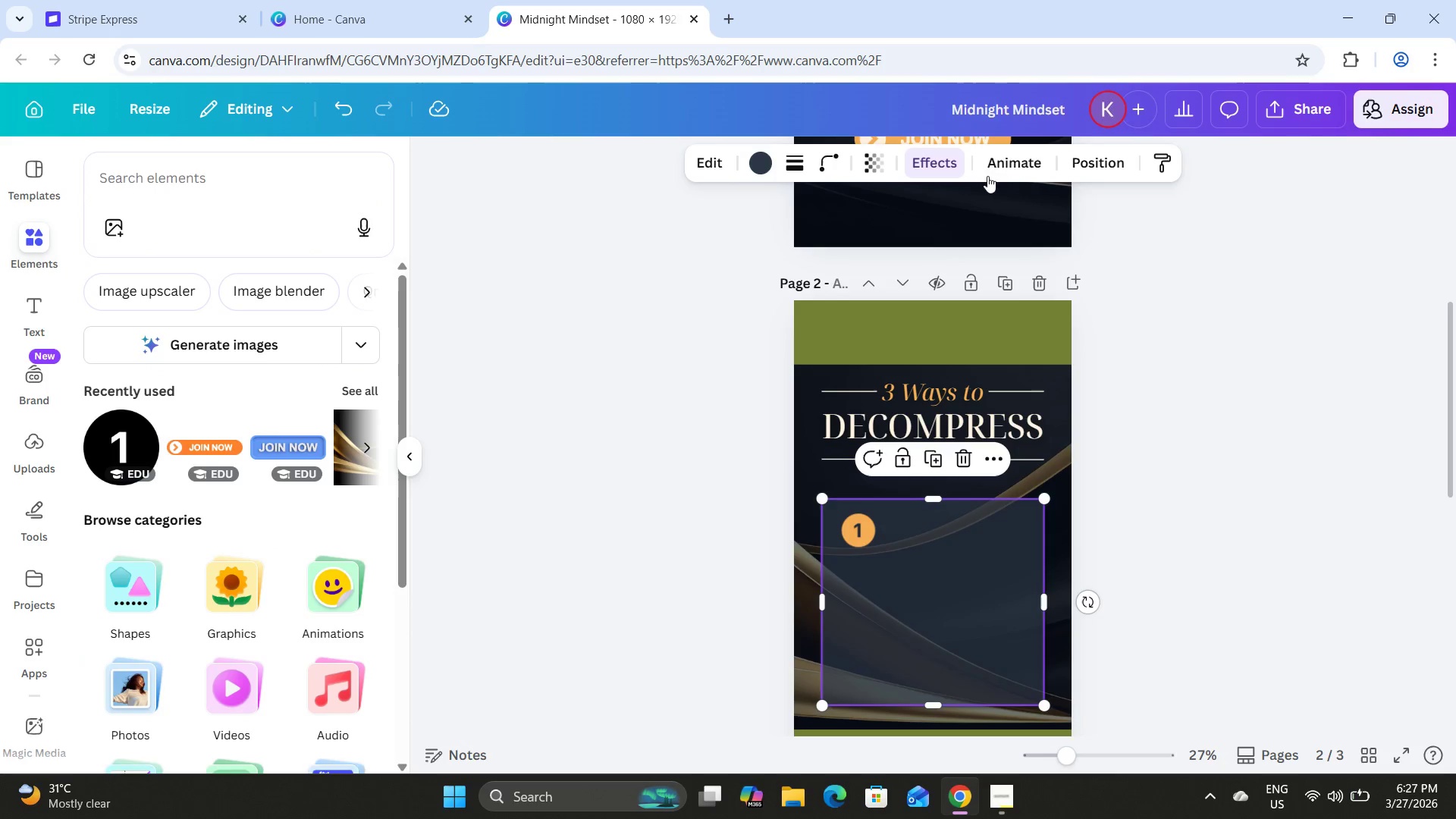 
left_click([939, 166])
 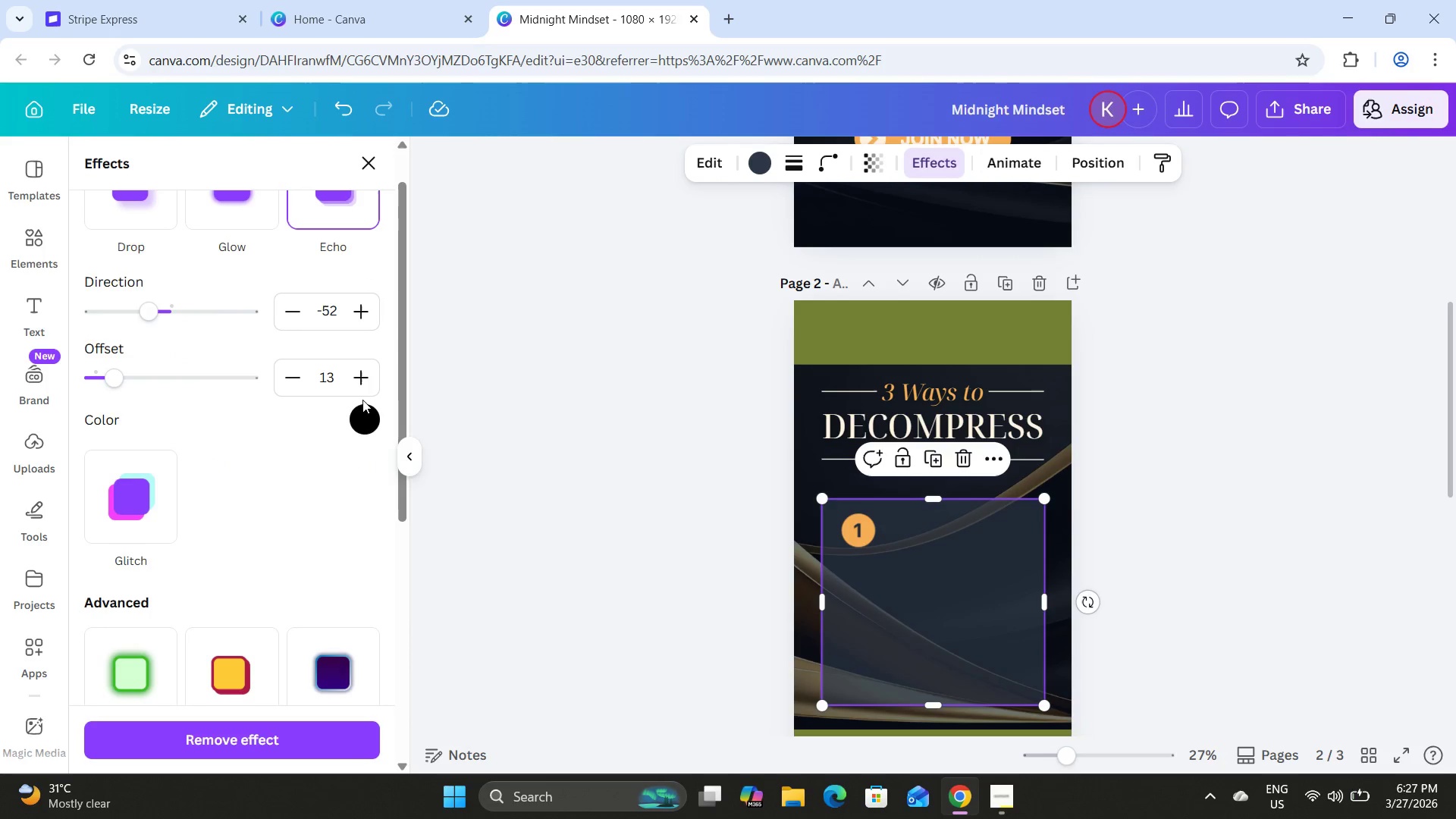 
left_click([366, 421])
 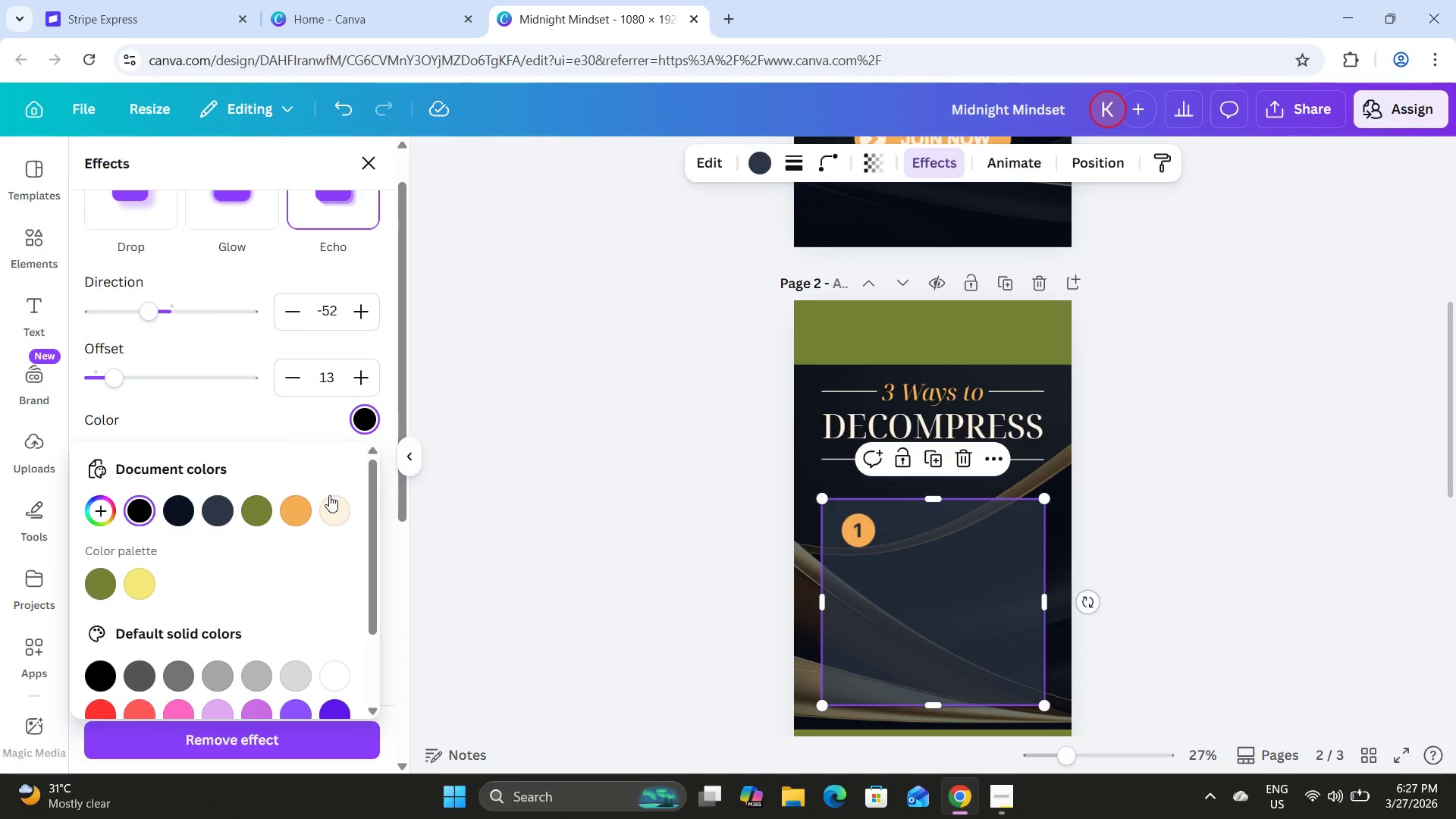 
left_click([343, 498])
 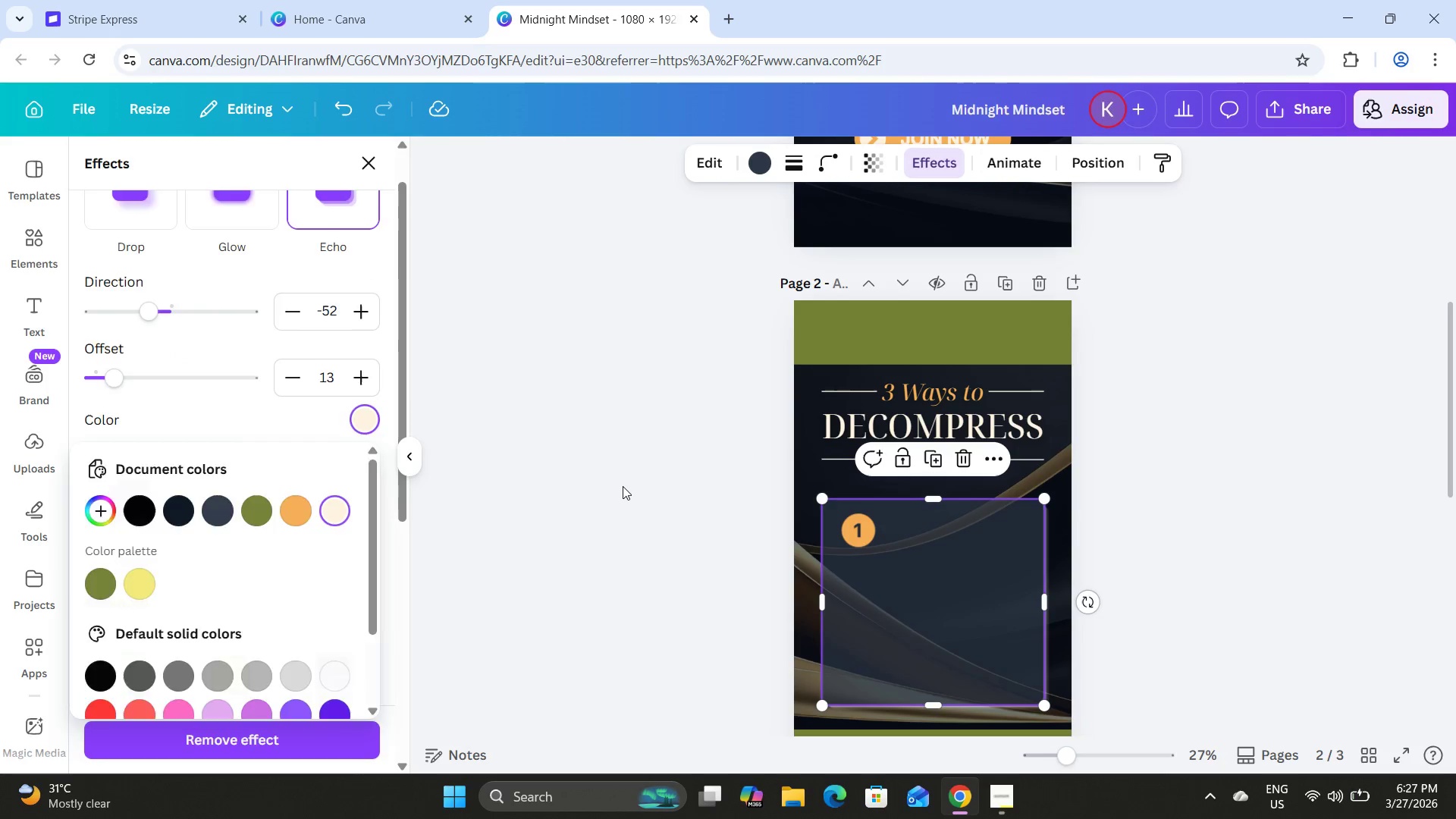 
double_click([623, 486])
 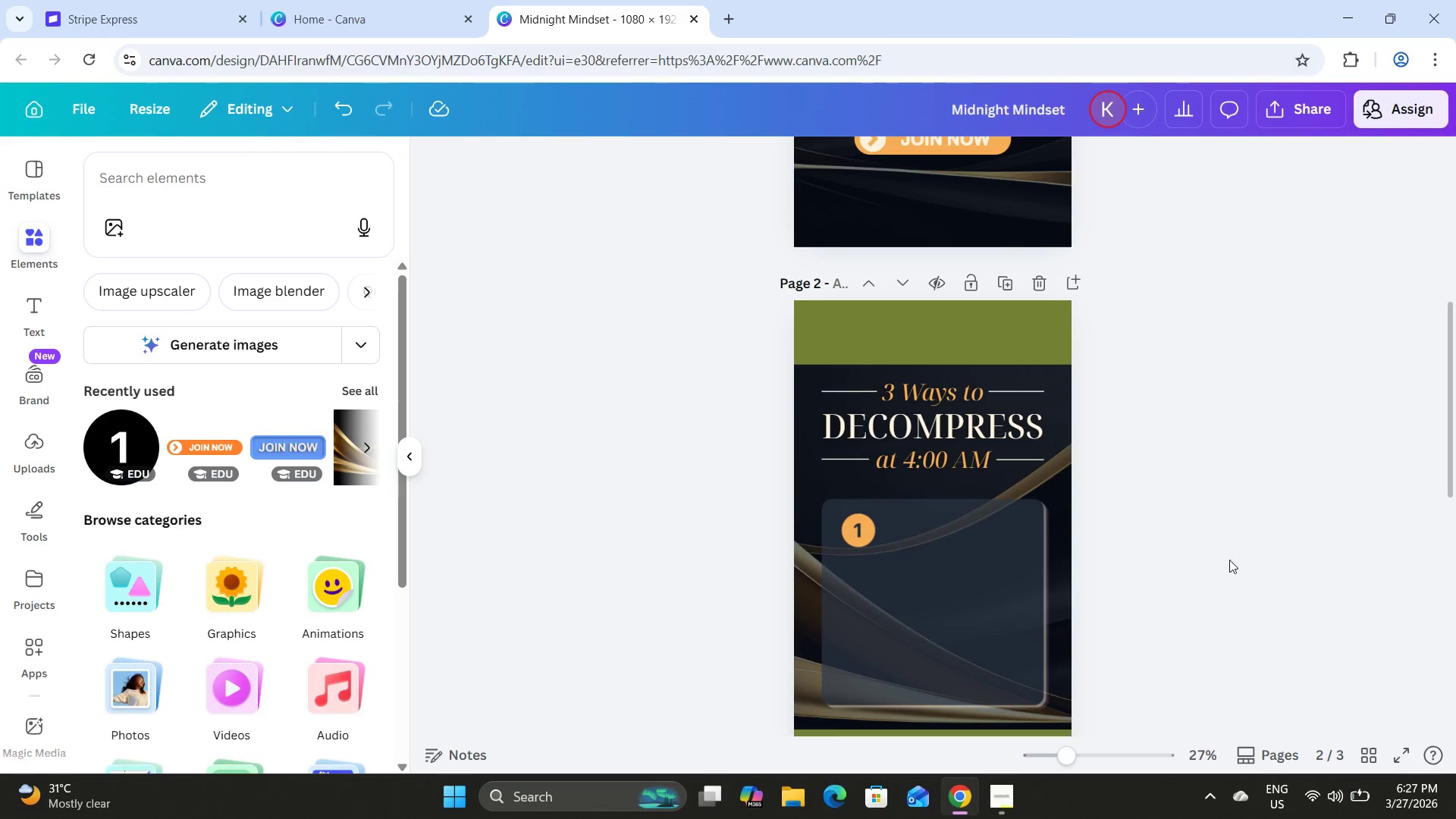 
scroll: coordinate [1229, 560], scroll_direction: down, amount: 2.0
 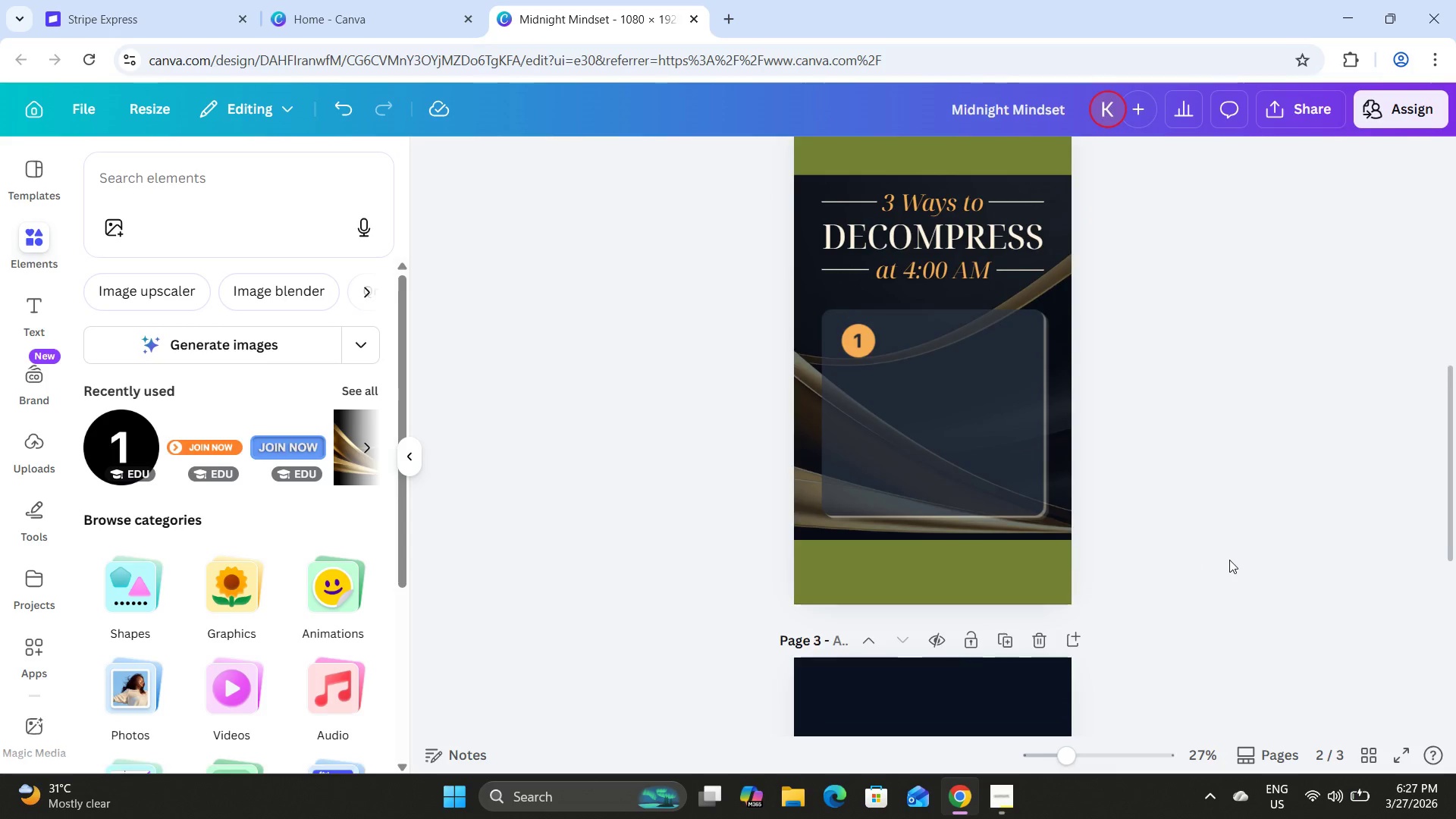 
scroll: coordinate [1229, 560], scroll_direction: up, amount: 1.0
 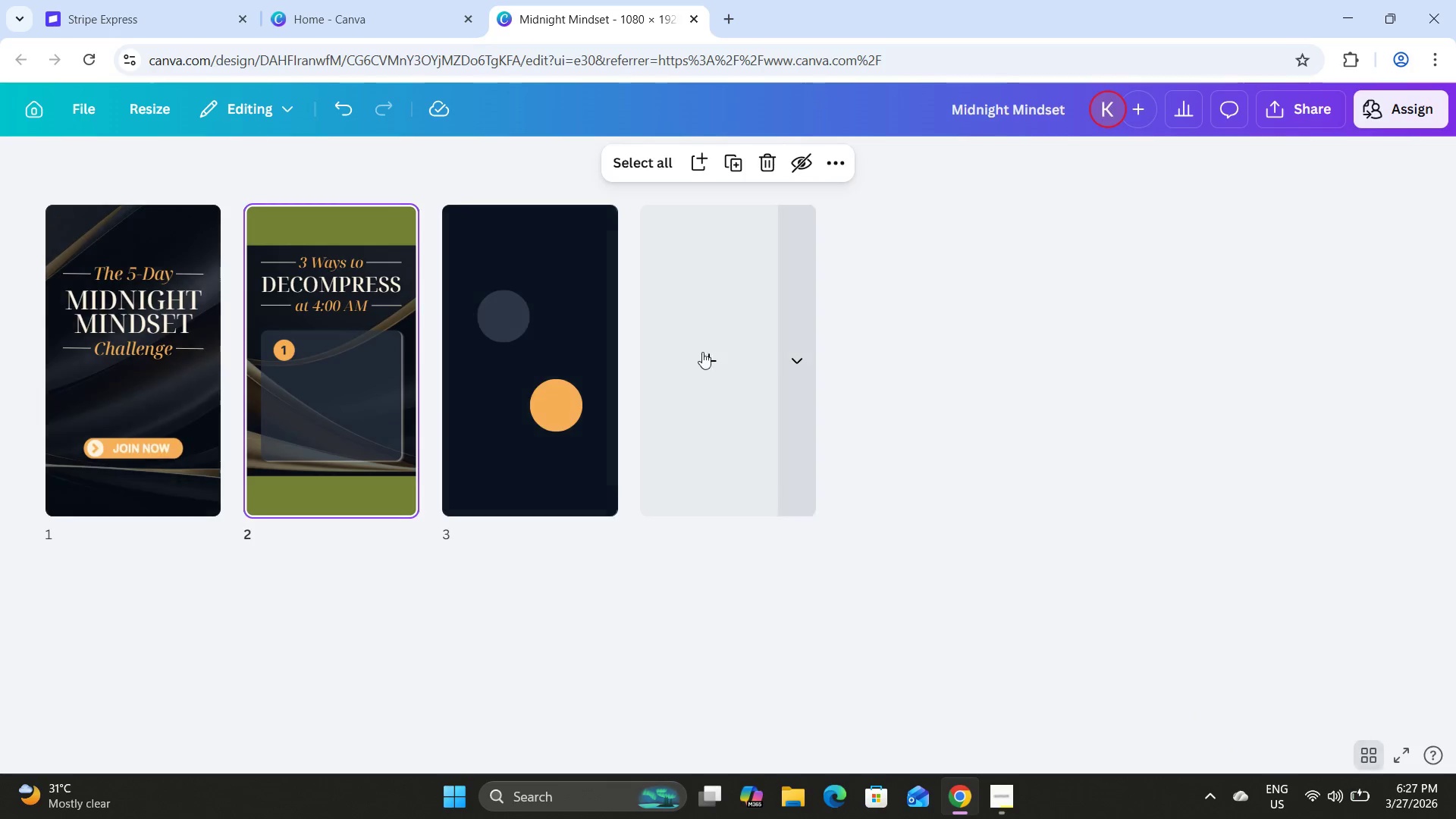 
double_click([377, 393])
 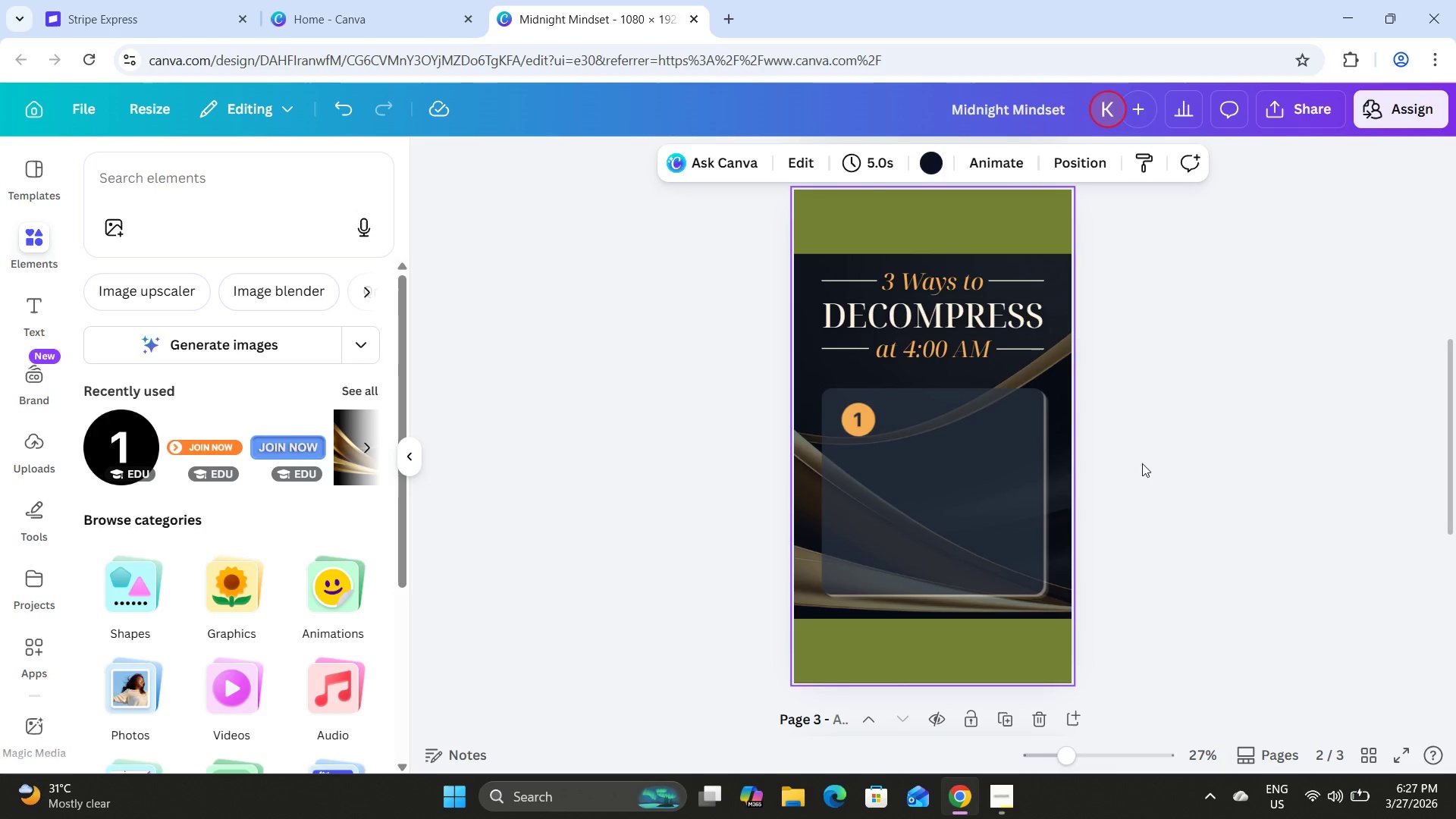 
left_click([1169, 460])
 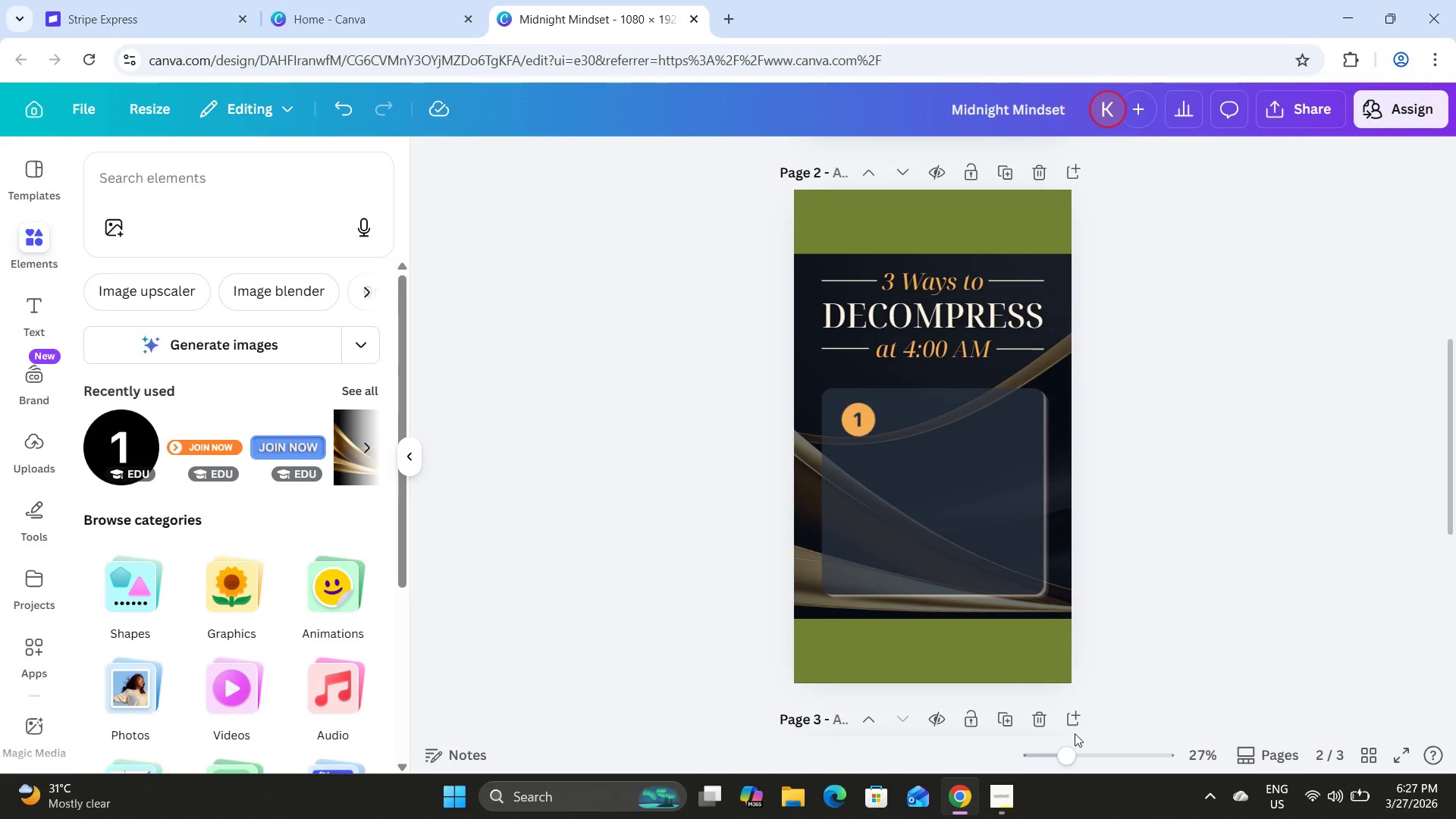 
left_click_drag(start_coordinate=[1067, 744], to_coordinate=[1087, 741])
 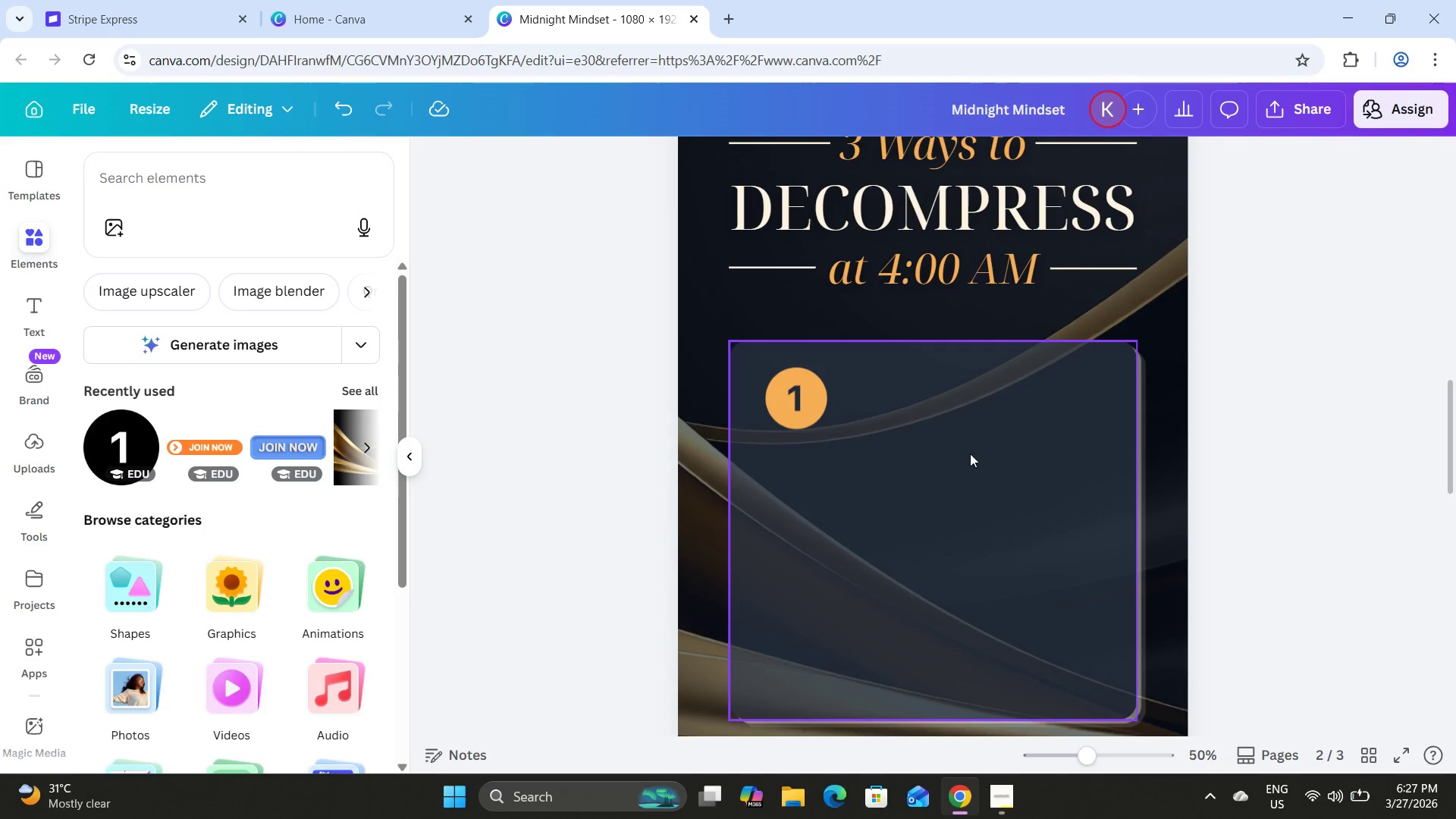 
scroll: coordinate [969, 453], scroll_direction: up, amount: 1.0
 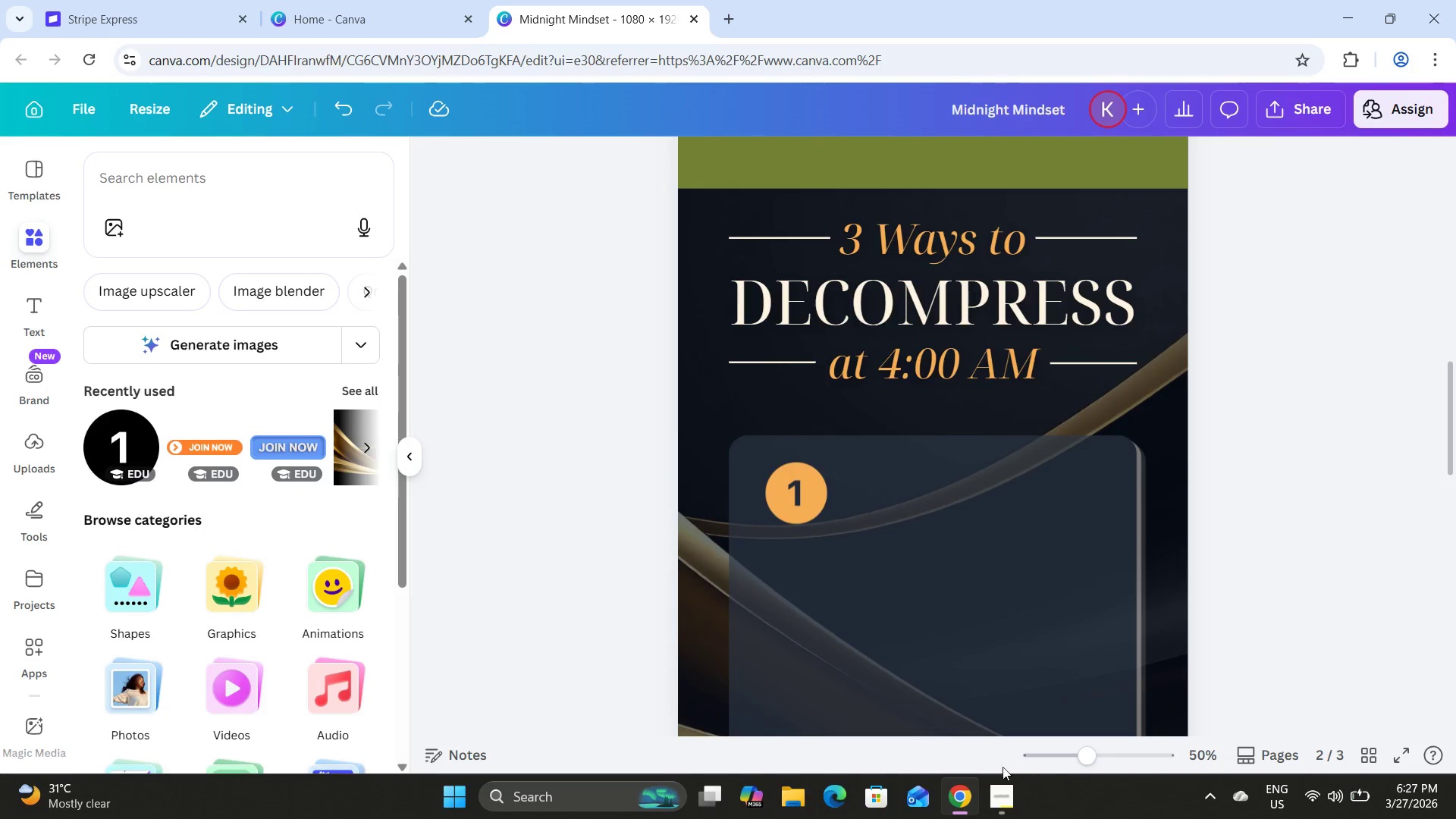 
left_click([1002, 793])